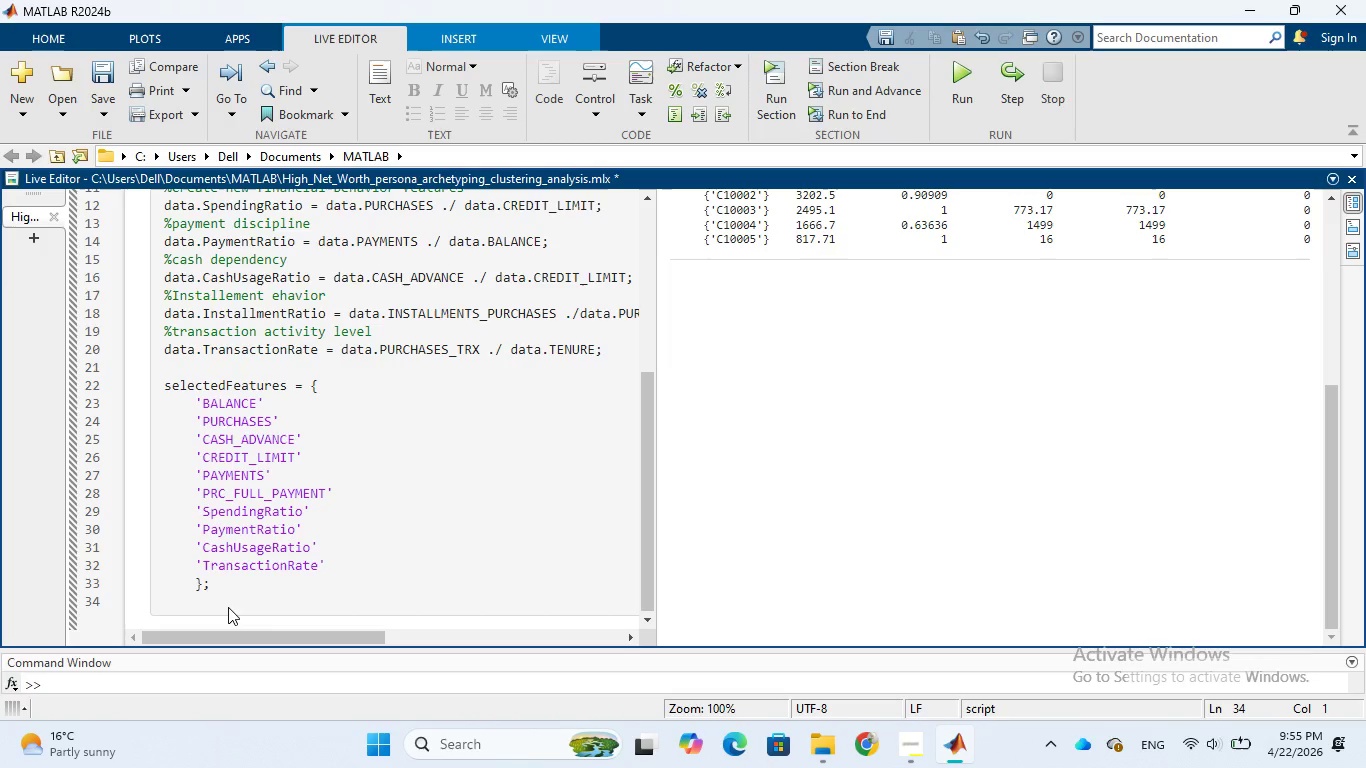 
key(CapsLock)
 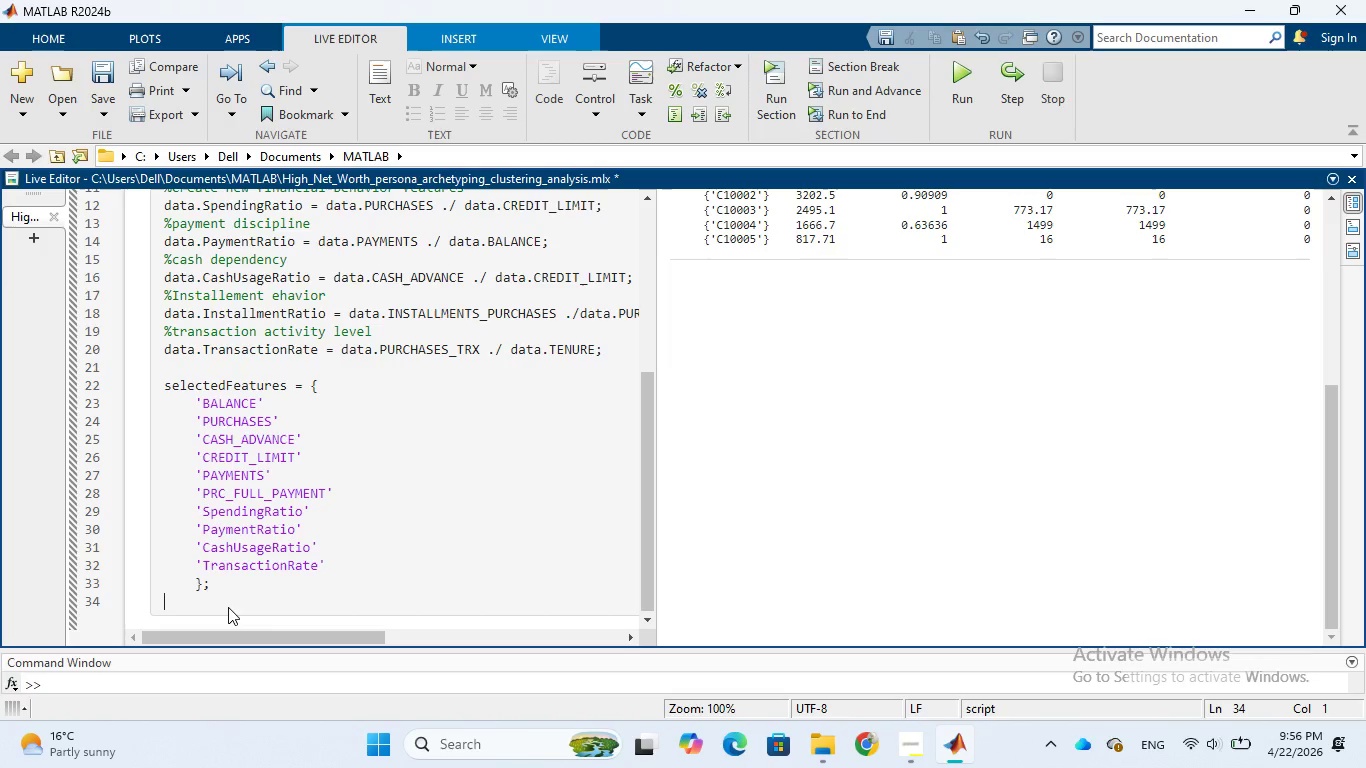 
key(X)
 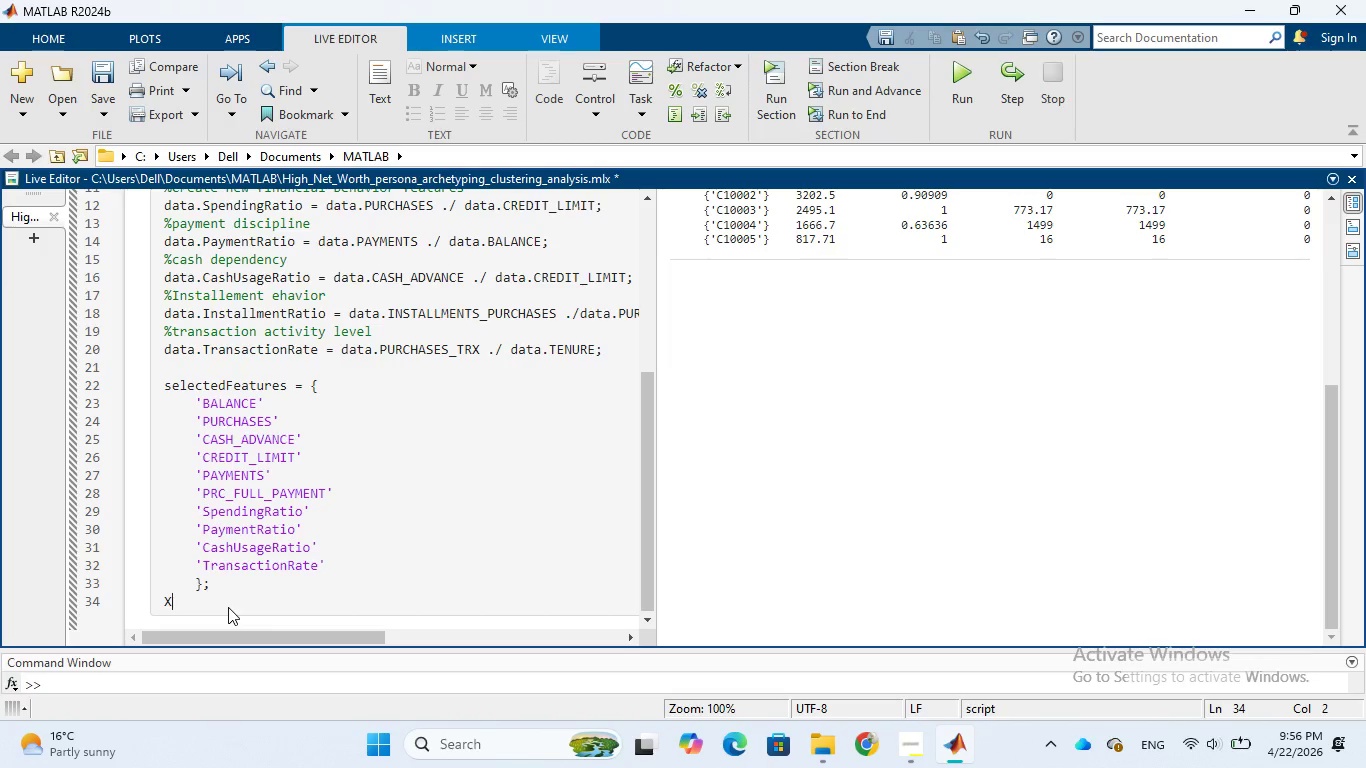 
key(CapsLock)
 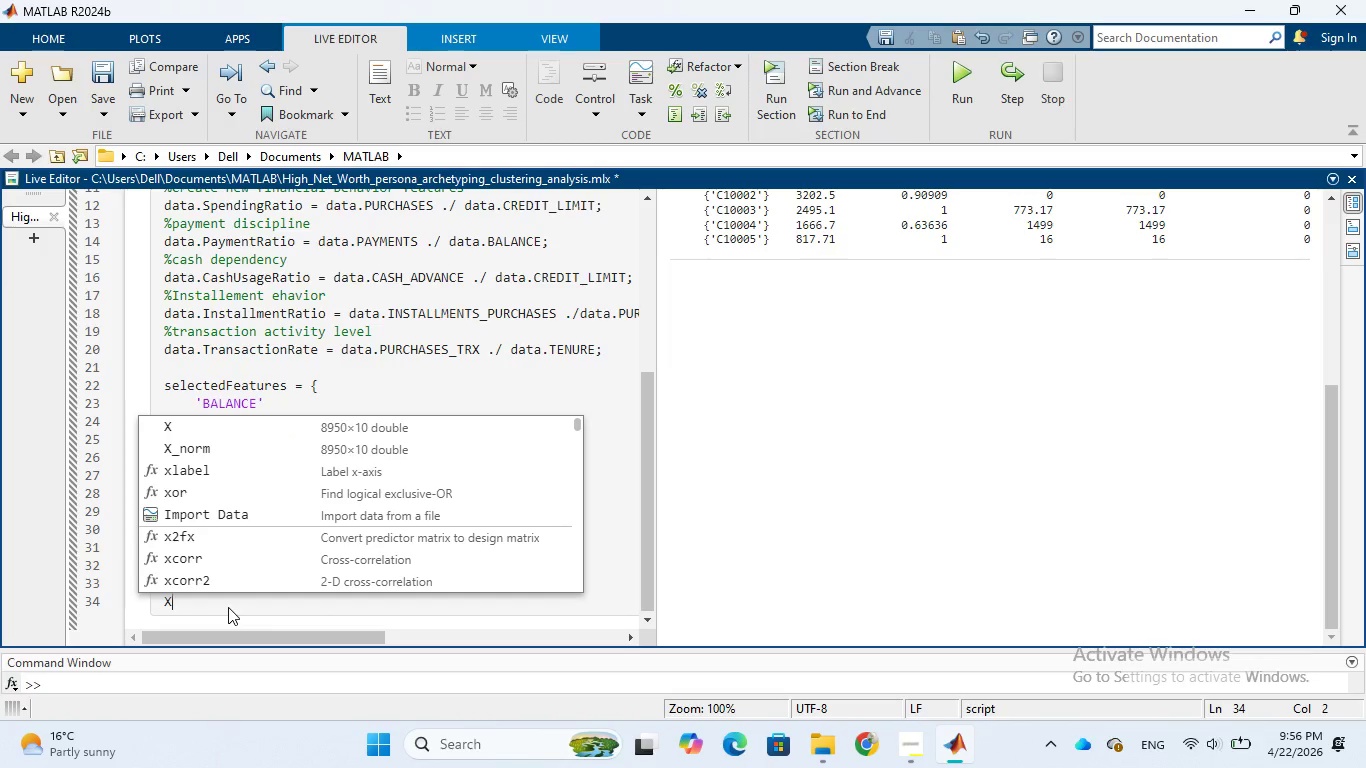 
key(Space)
 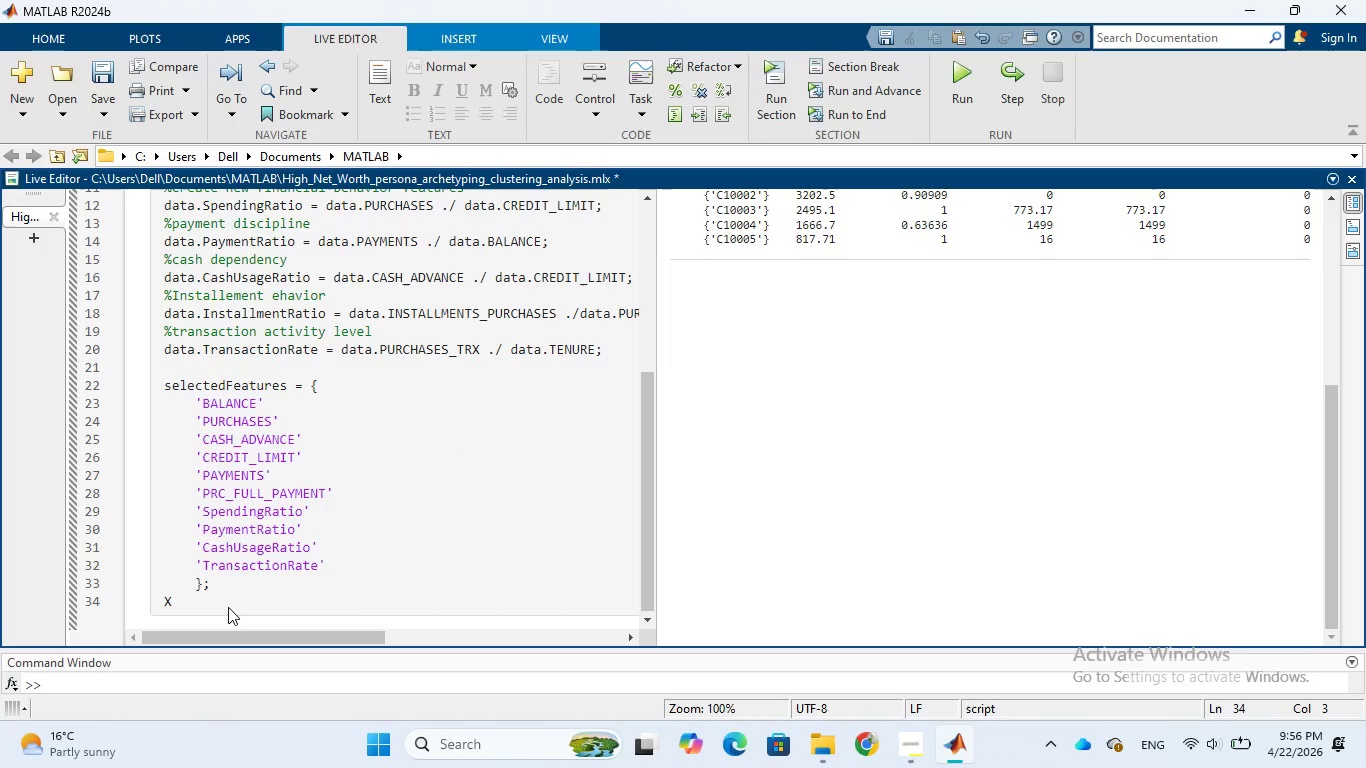 
key(Equal)
 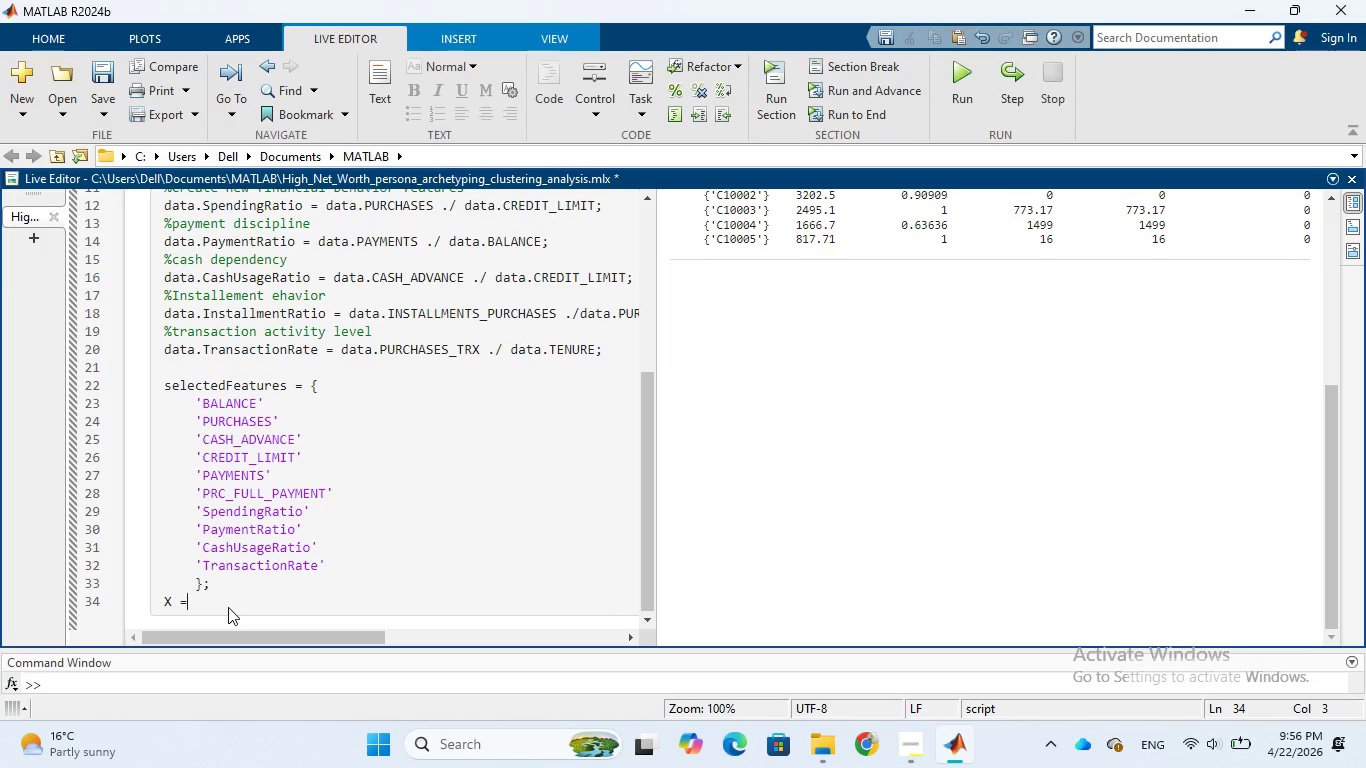 
key(Space)
 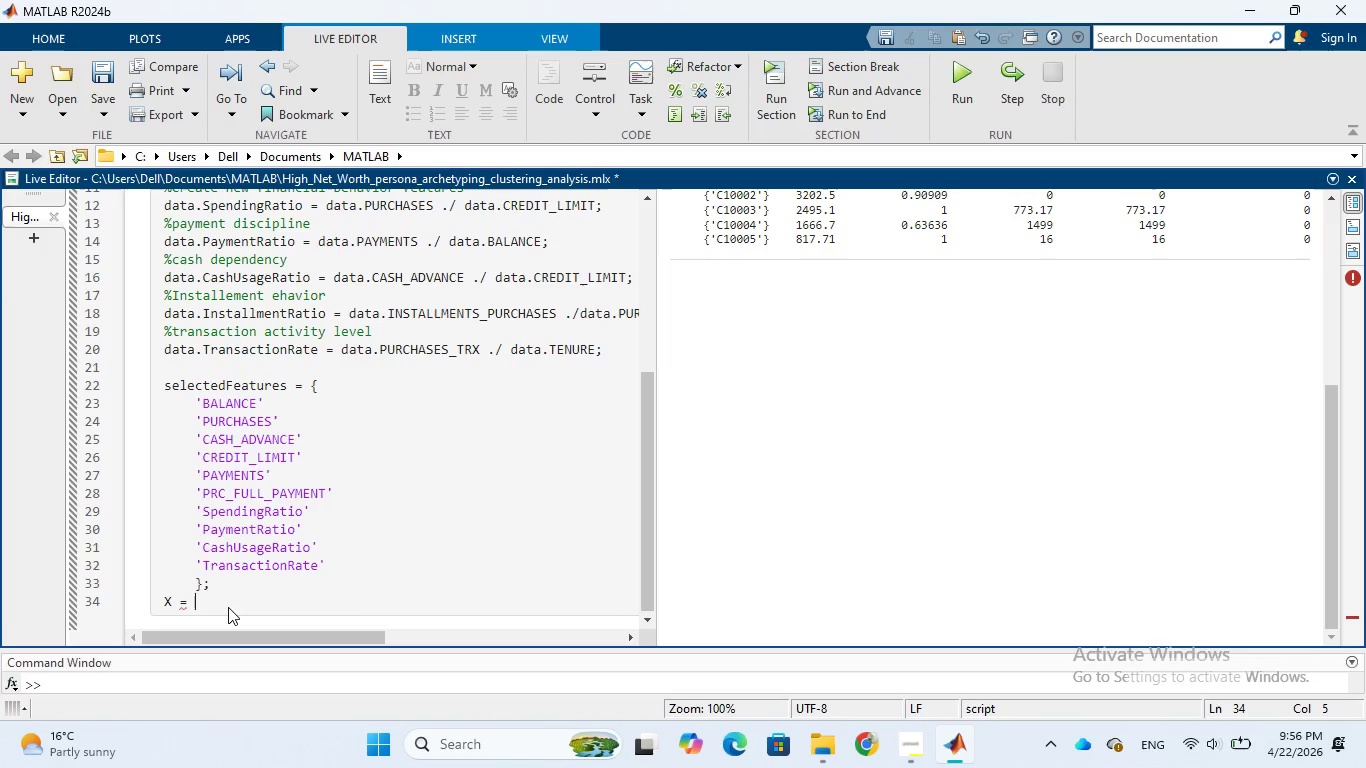 
type(data)
 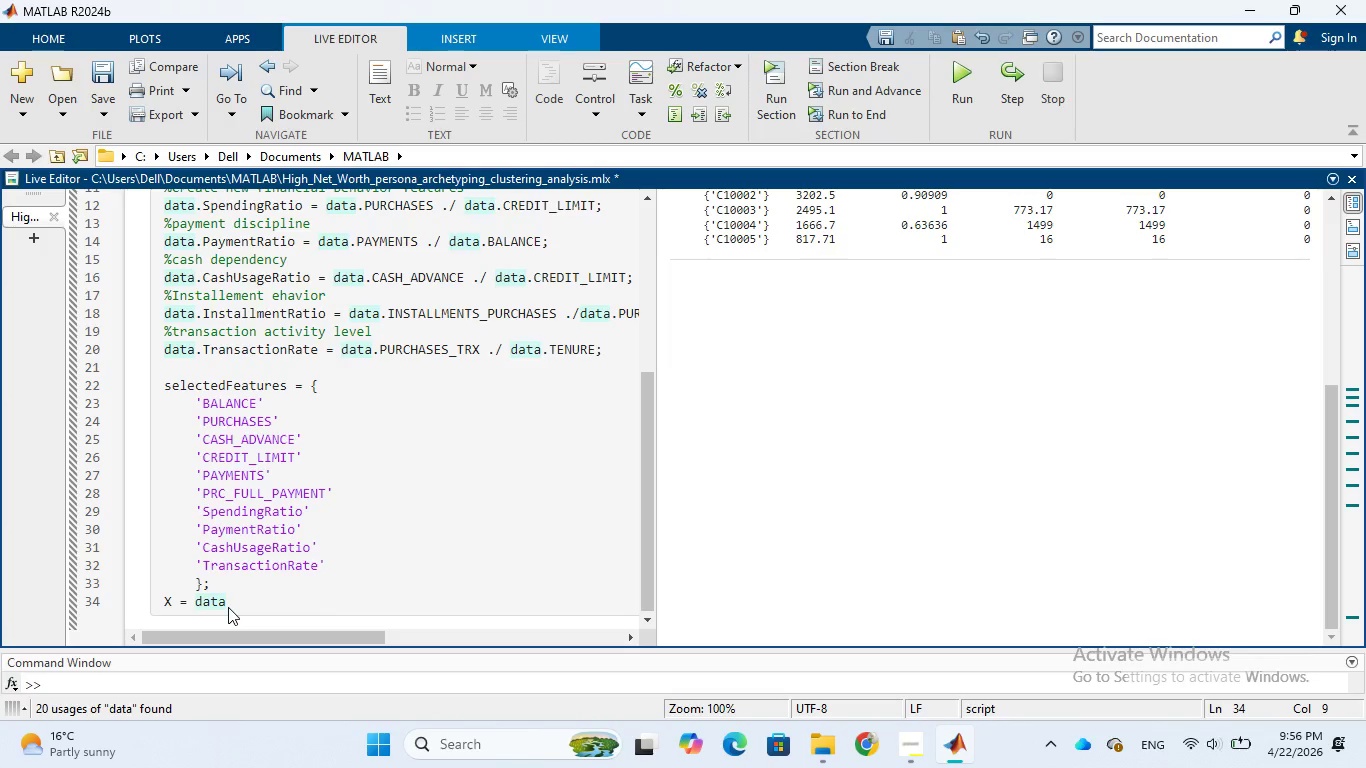 
key(Shift+BracketLeft)
 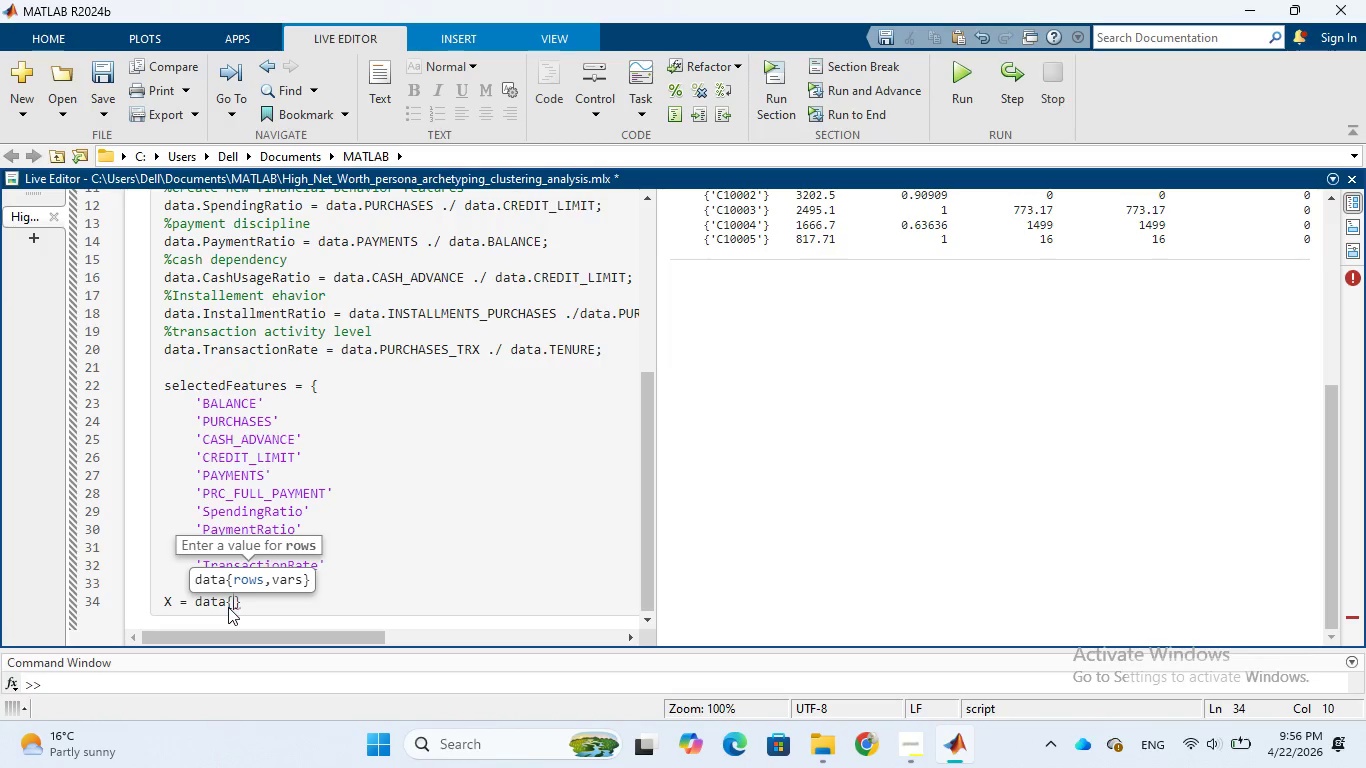 
key(Shift+Semicolon)
 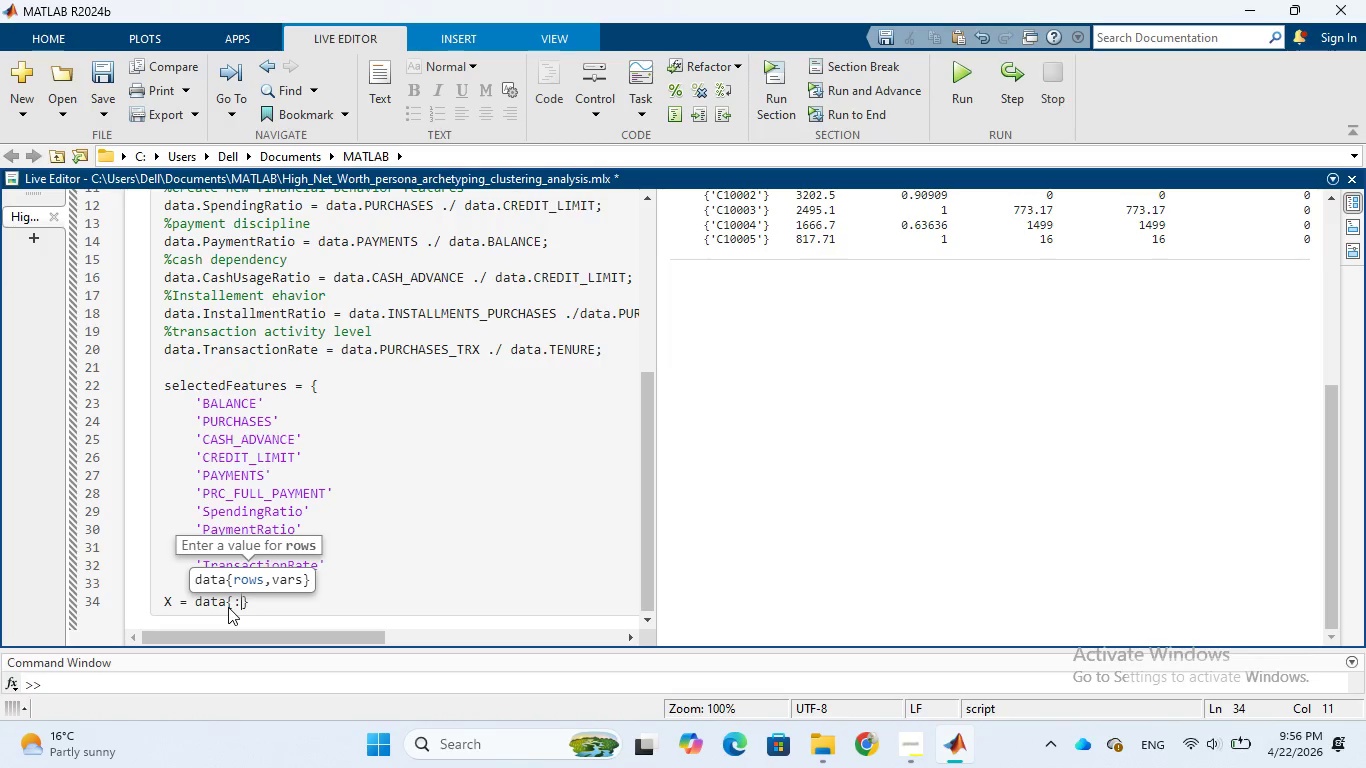 
key(Comma)
 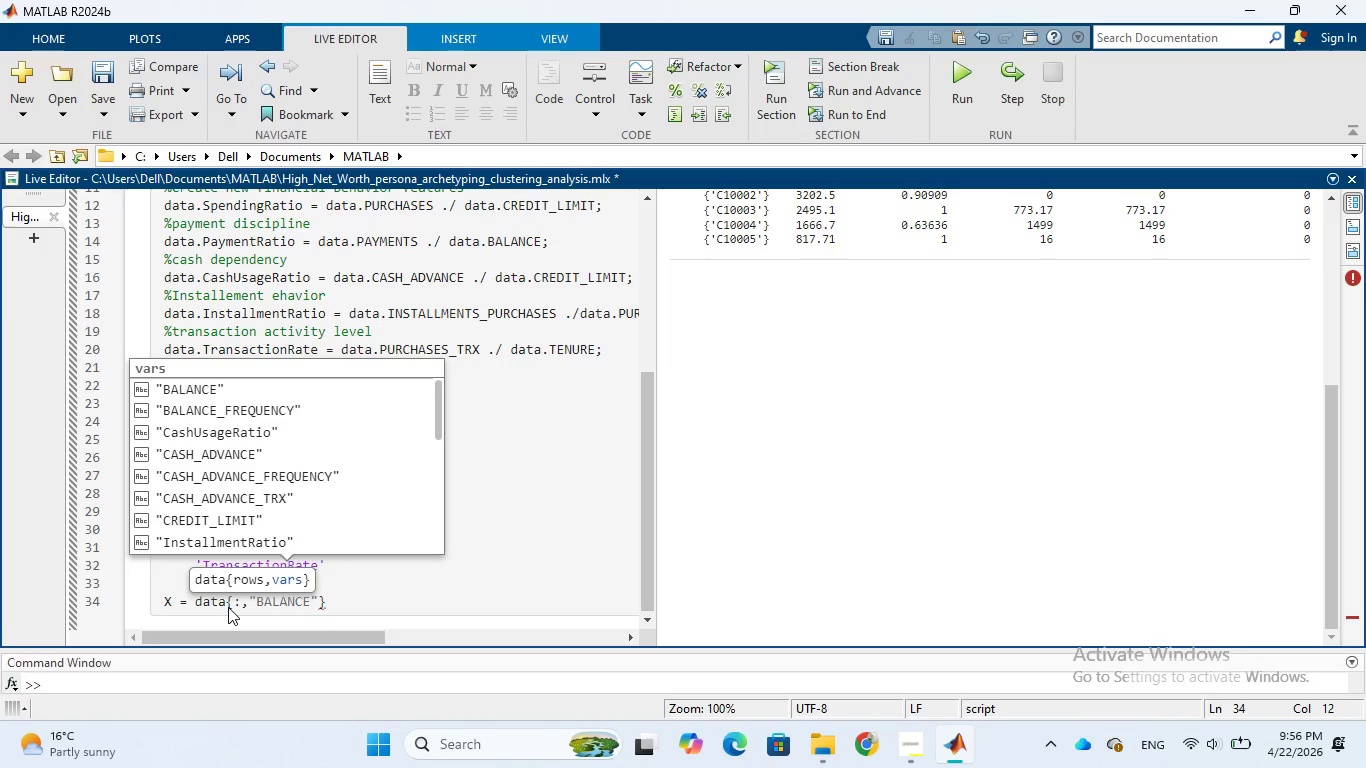 
key(Space)
 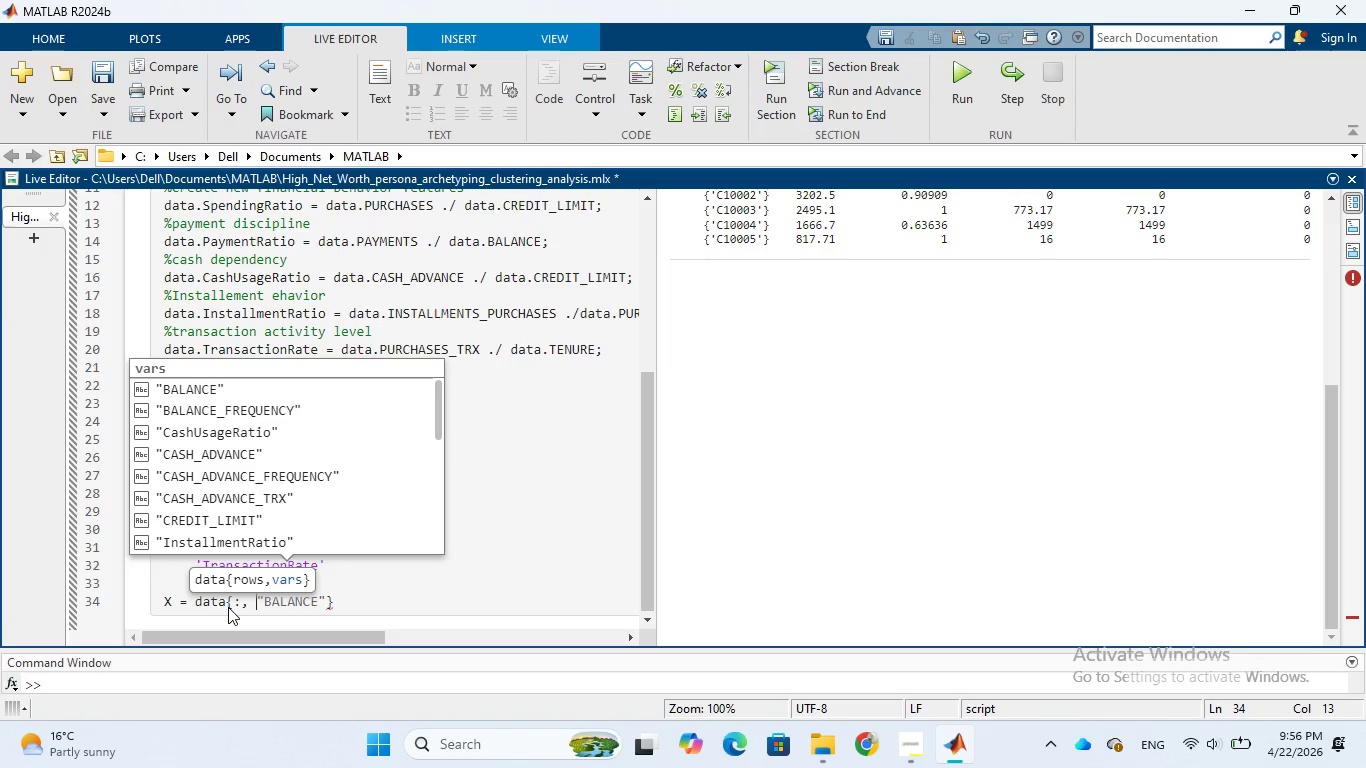 
type(sele)
 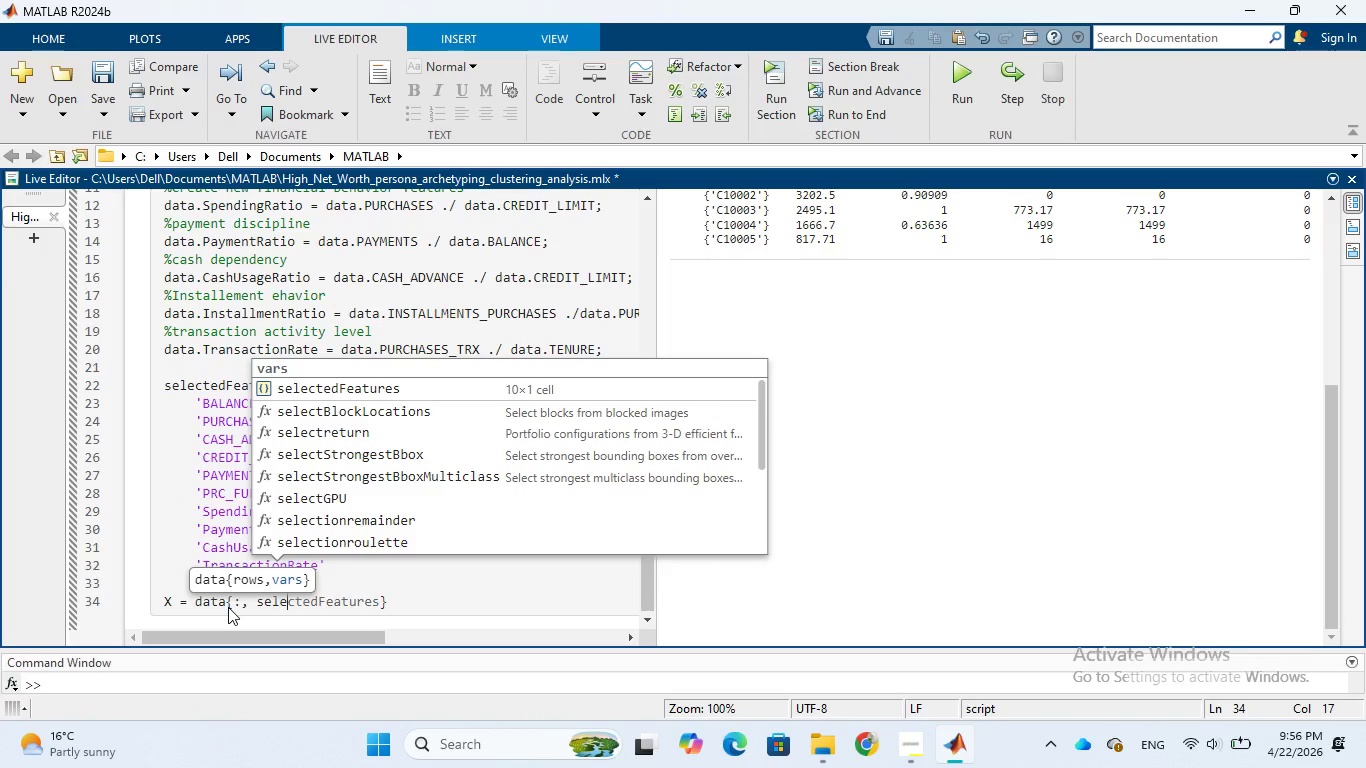 
key(Tab)
 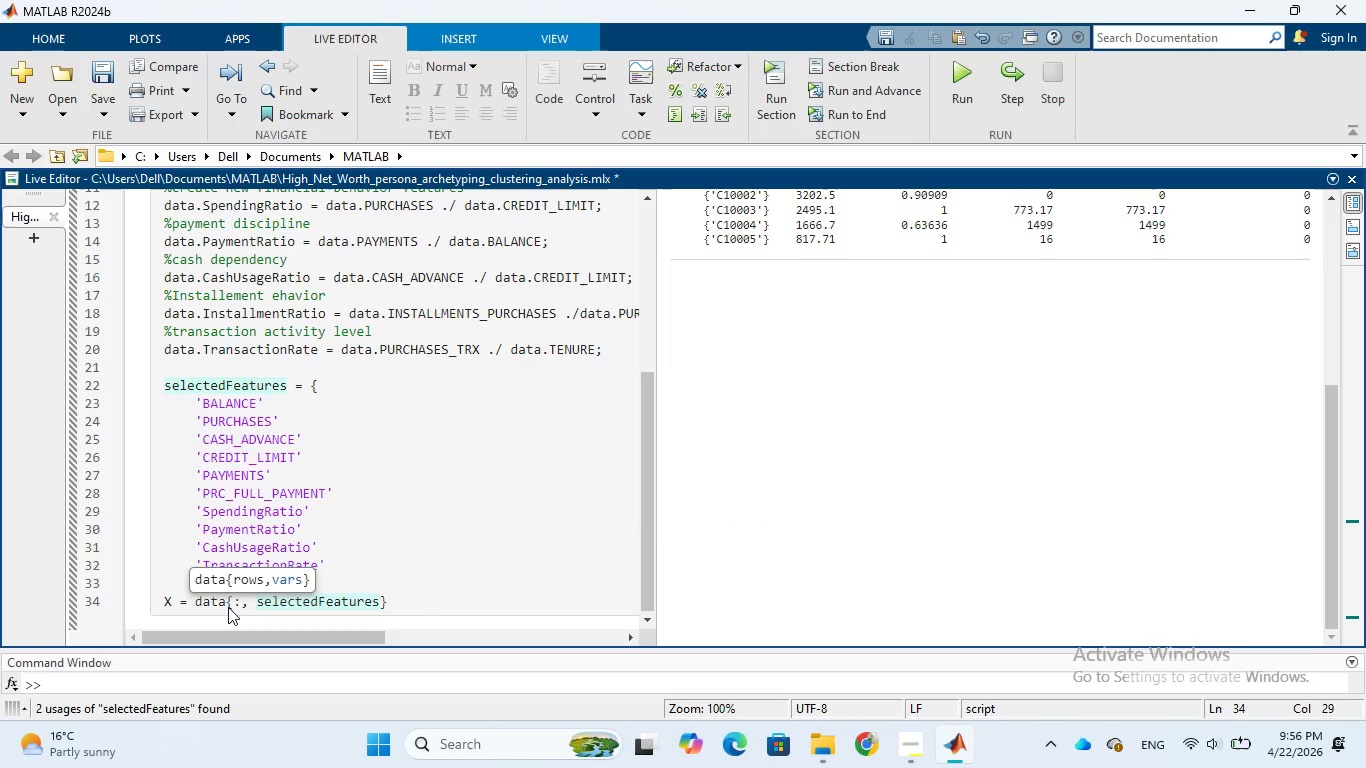 
key(ArrowRight)
 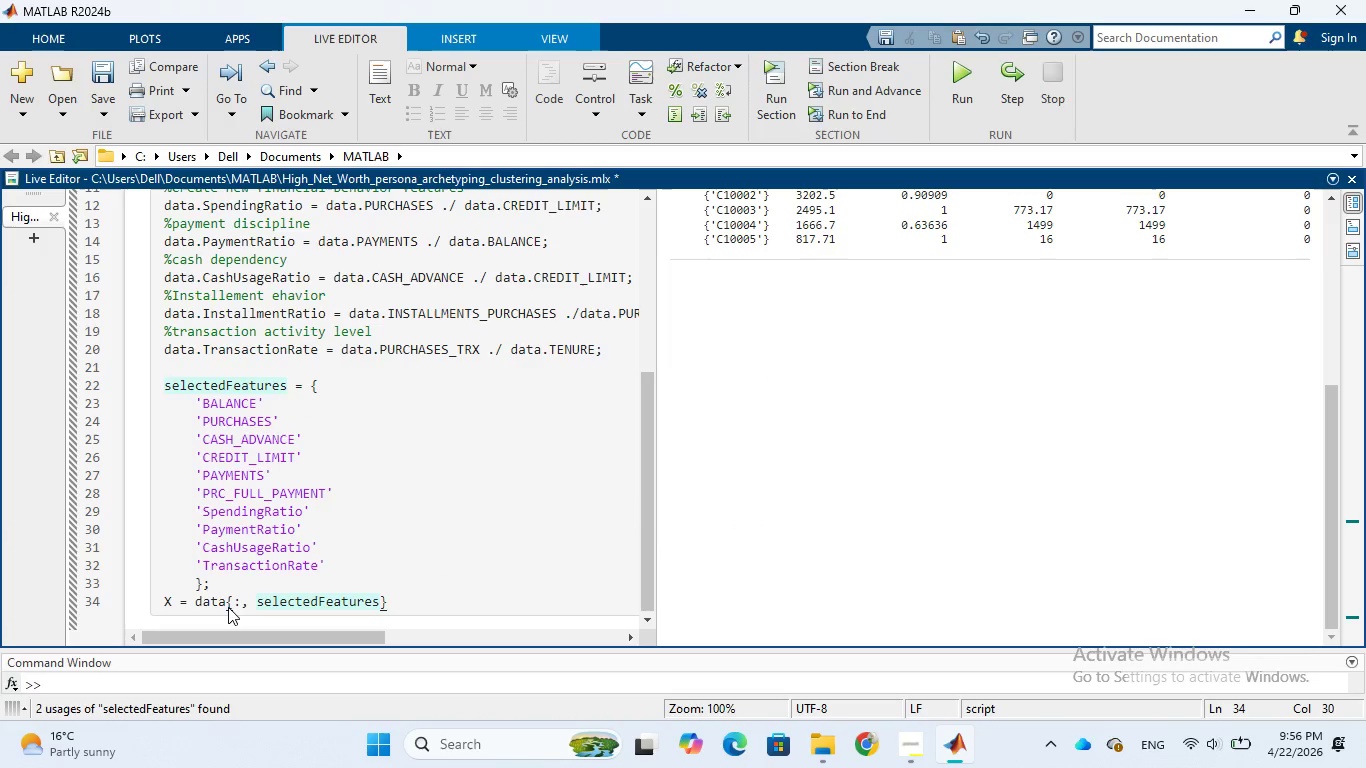 
key(Semicolon)
 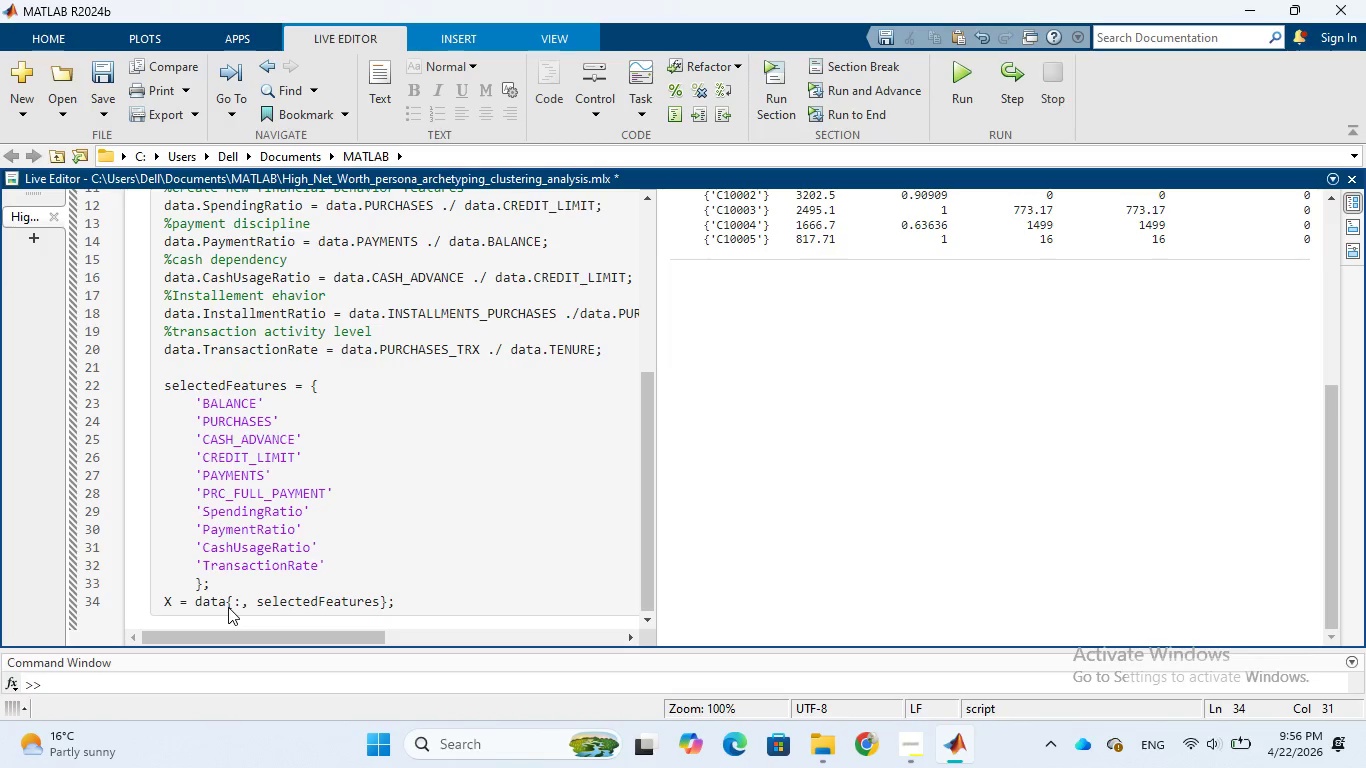 
wait(12.2)
 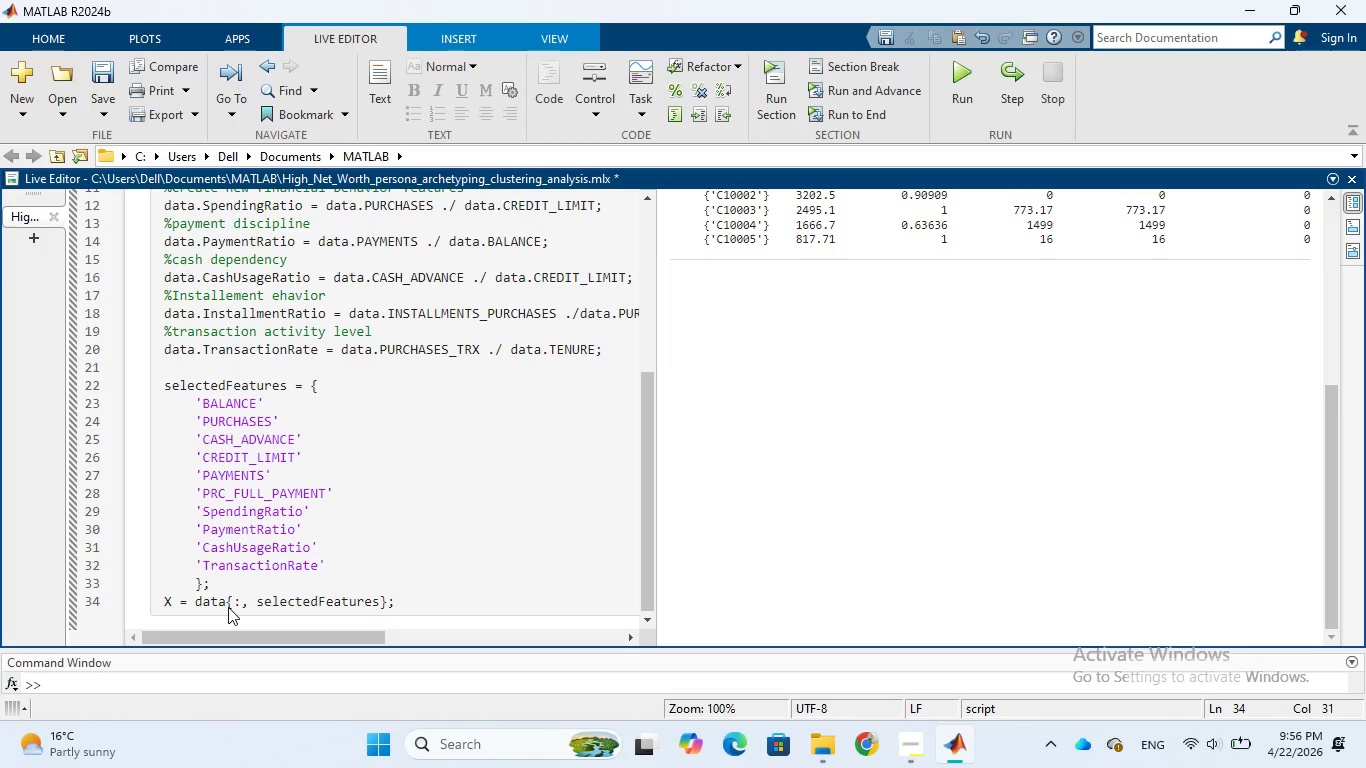 
left_click([953, 61])
 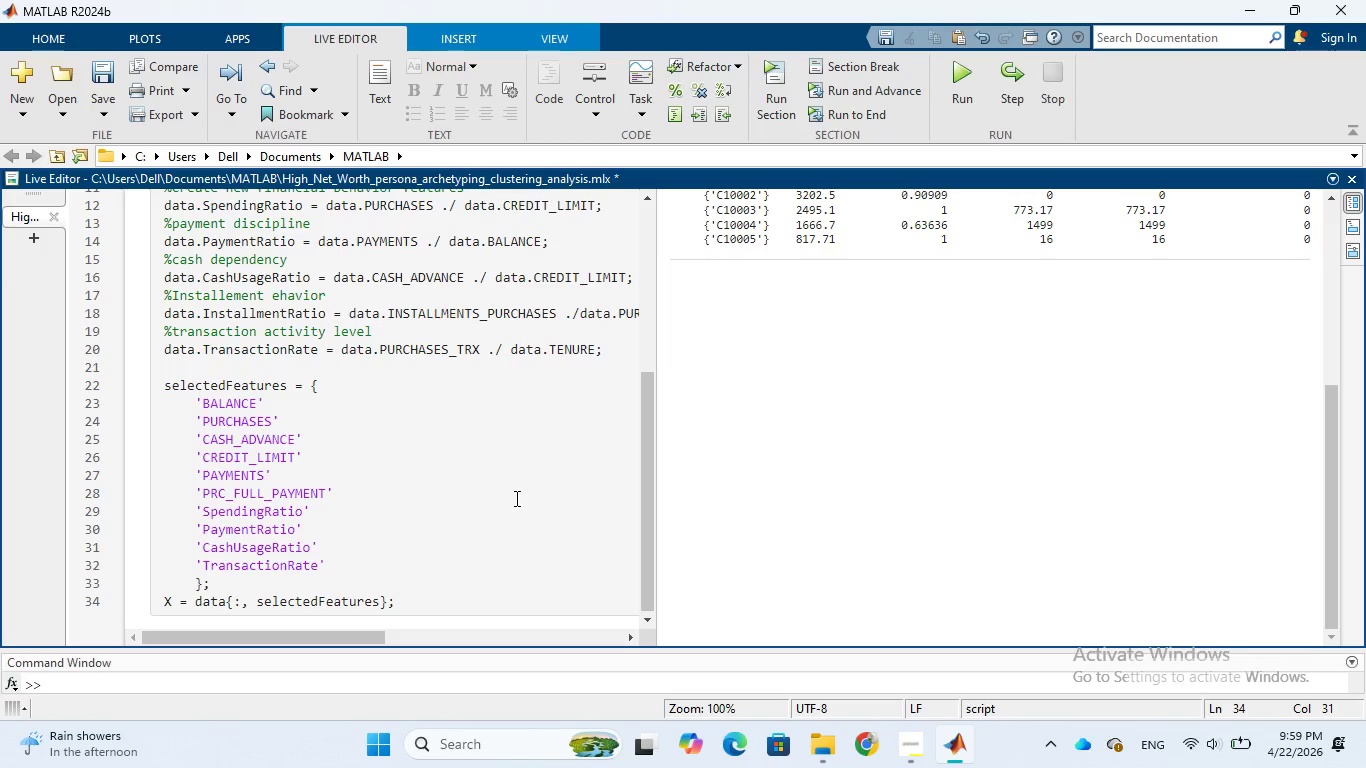 
wait(196.06)
 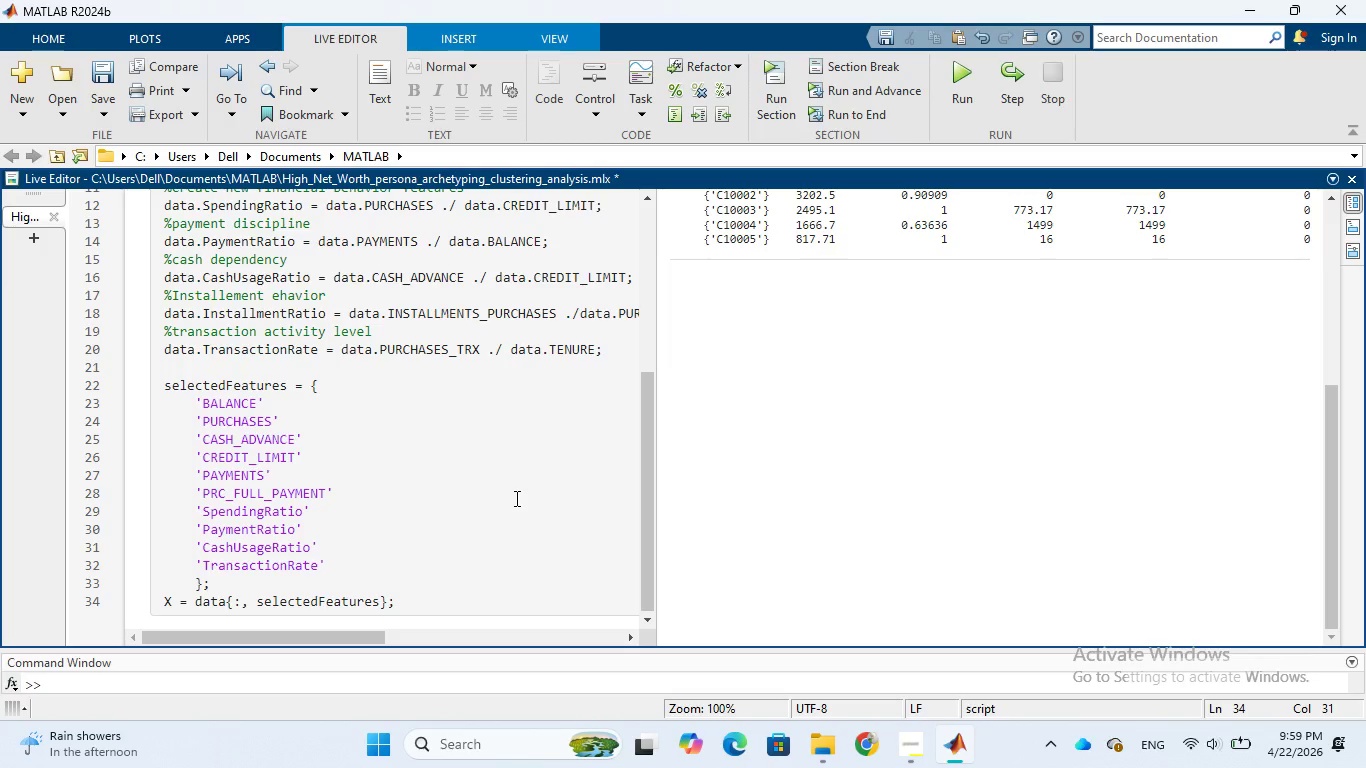 
scroll: coordinate [391, 443], scroll_direction: up, amount: 2.0
 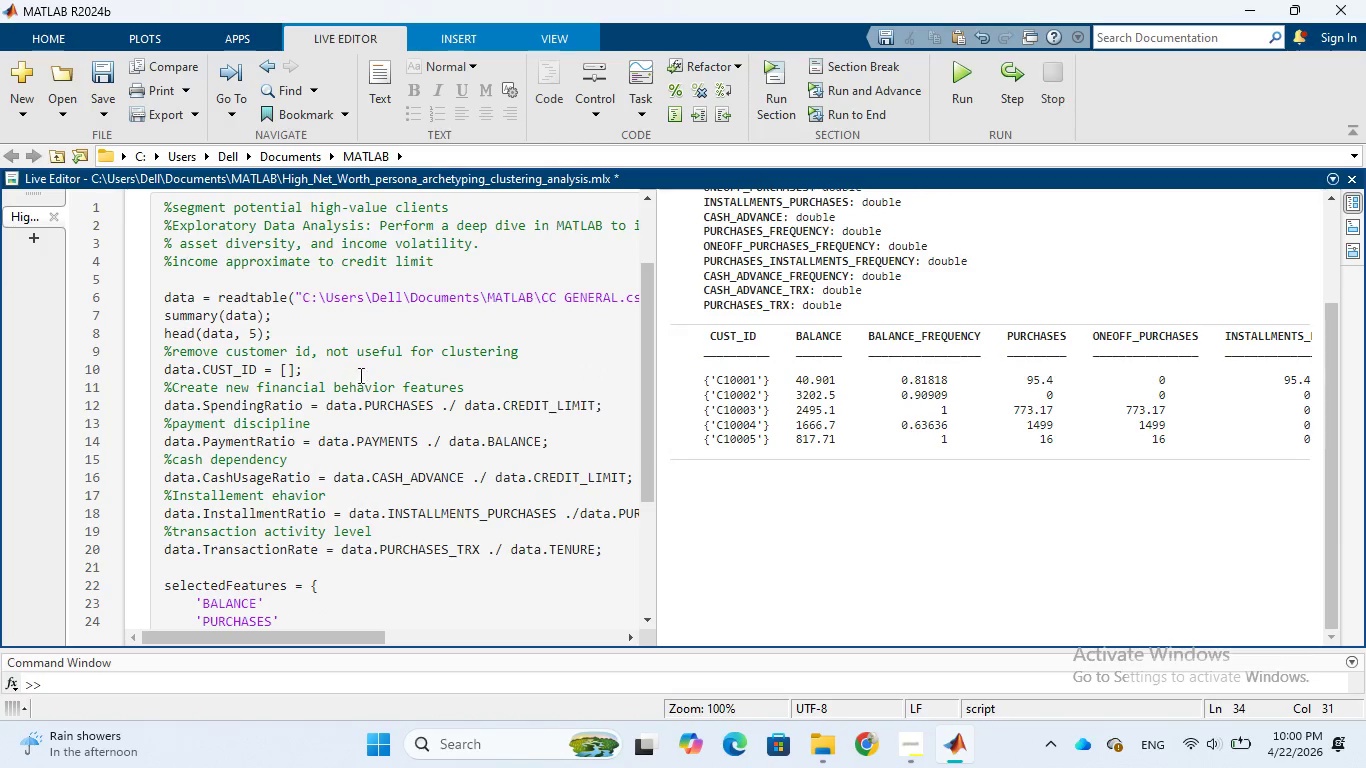 
left_click([357, 367])
 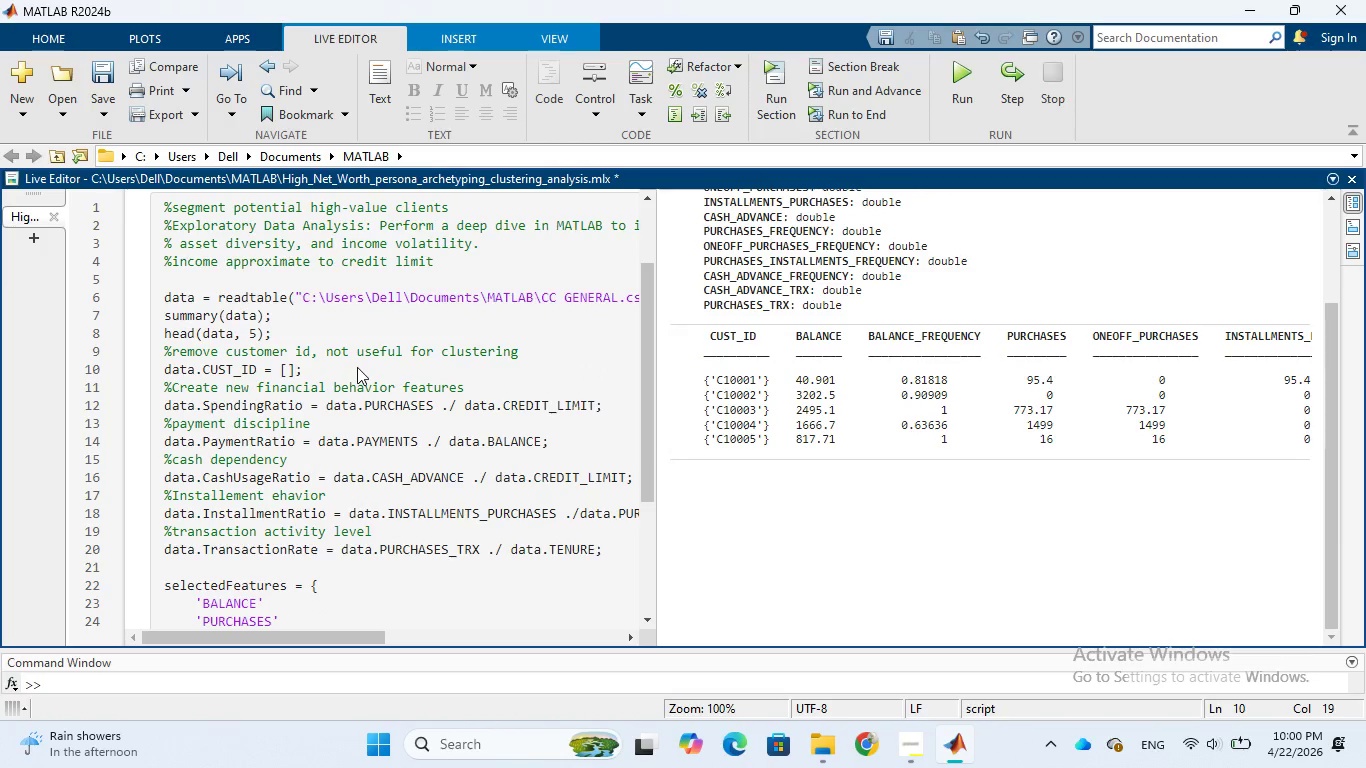 
key(Enter)
 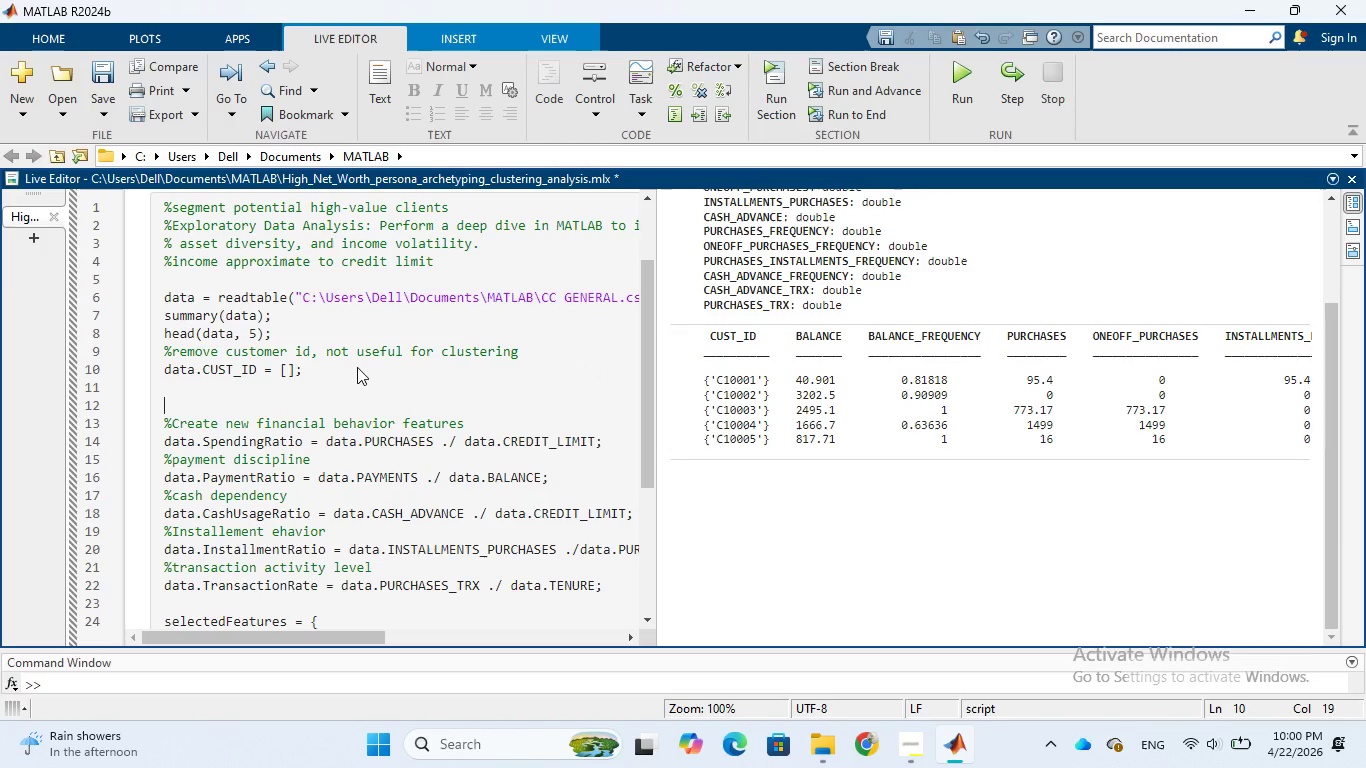 
key(Enter)
 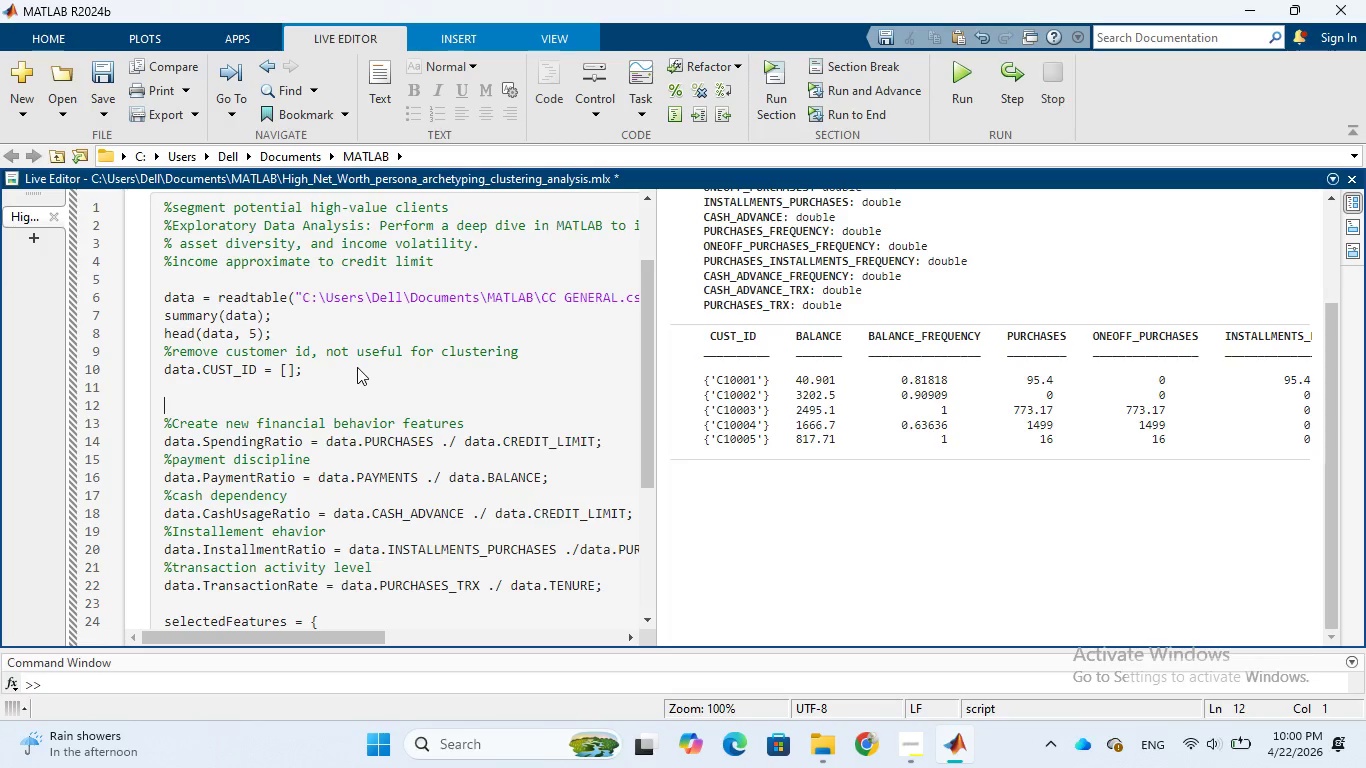 
type(% Handle missing value)
 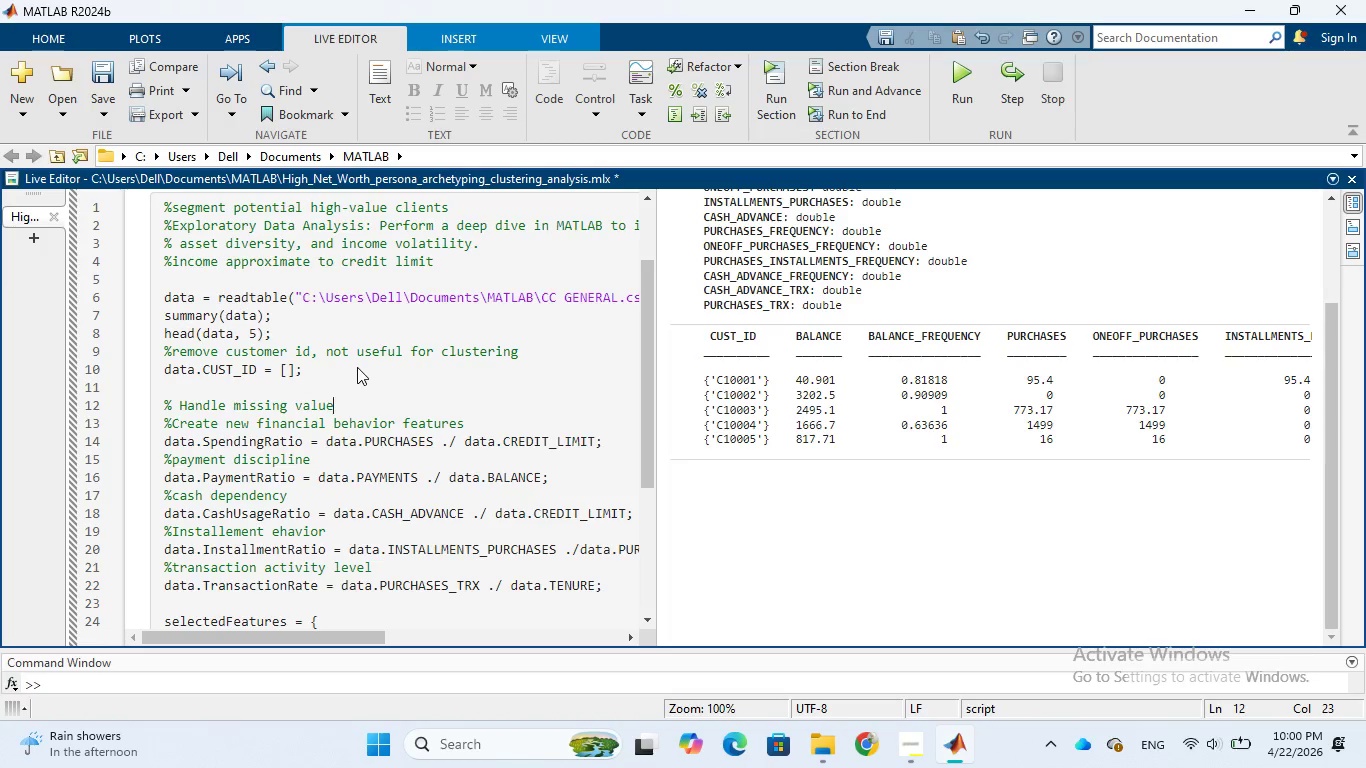 
wait(7.06)
 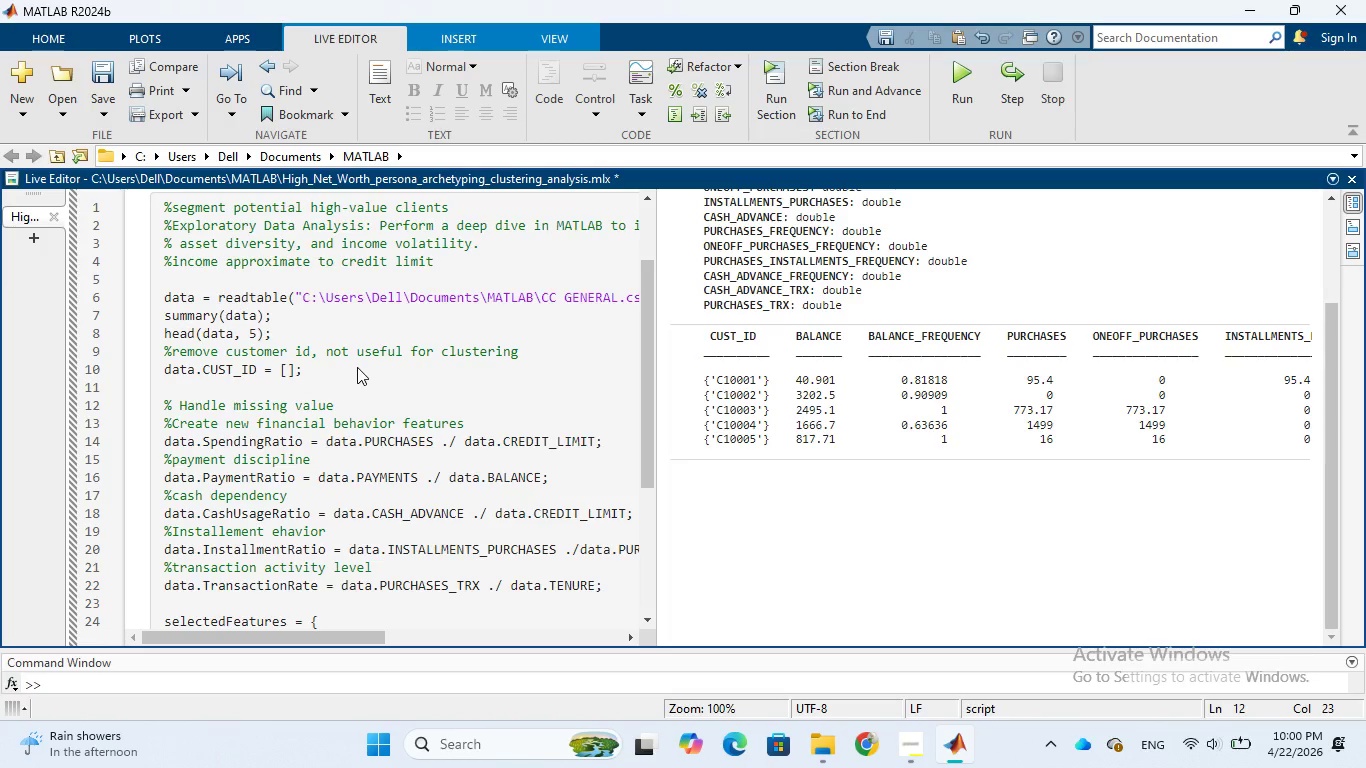 
type( ())
 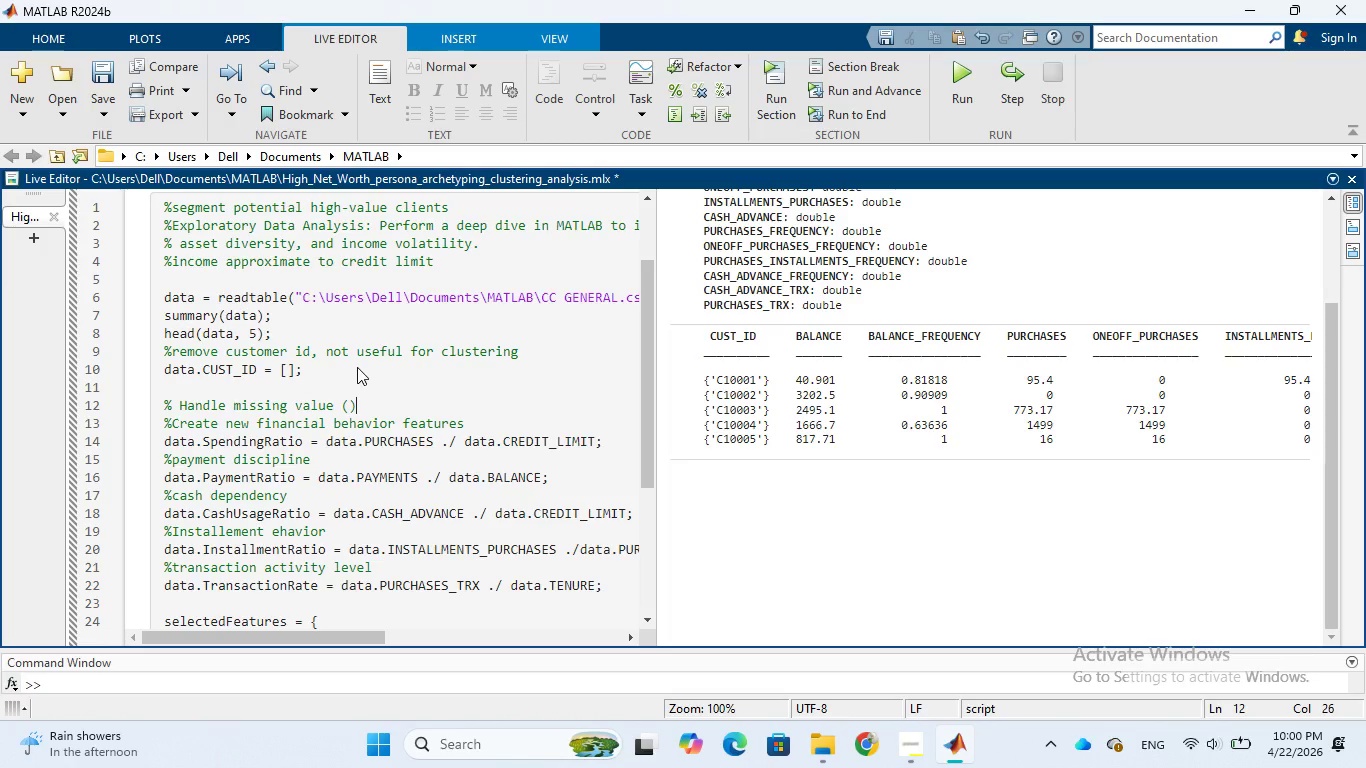 
left_click_drag(start_coordinate=[836, 450], to_coordinate=[801, 518])
 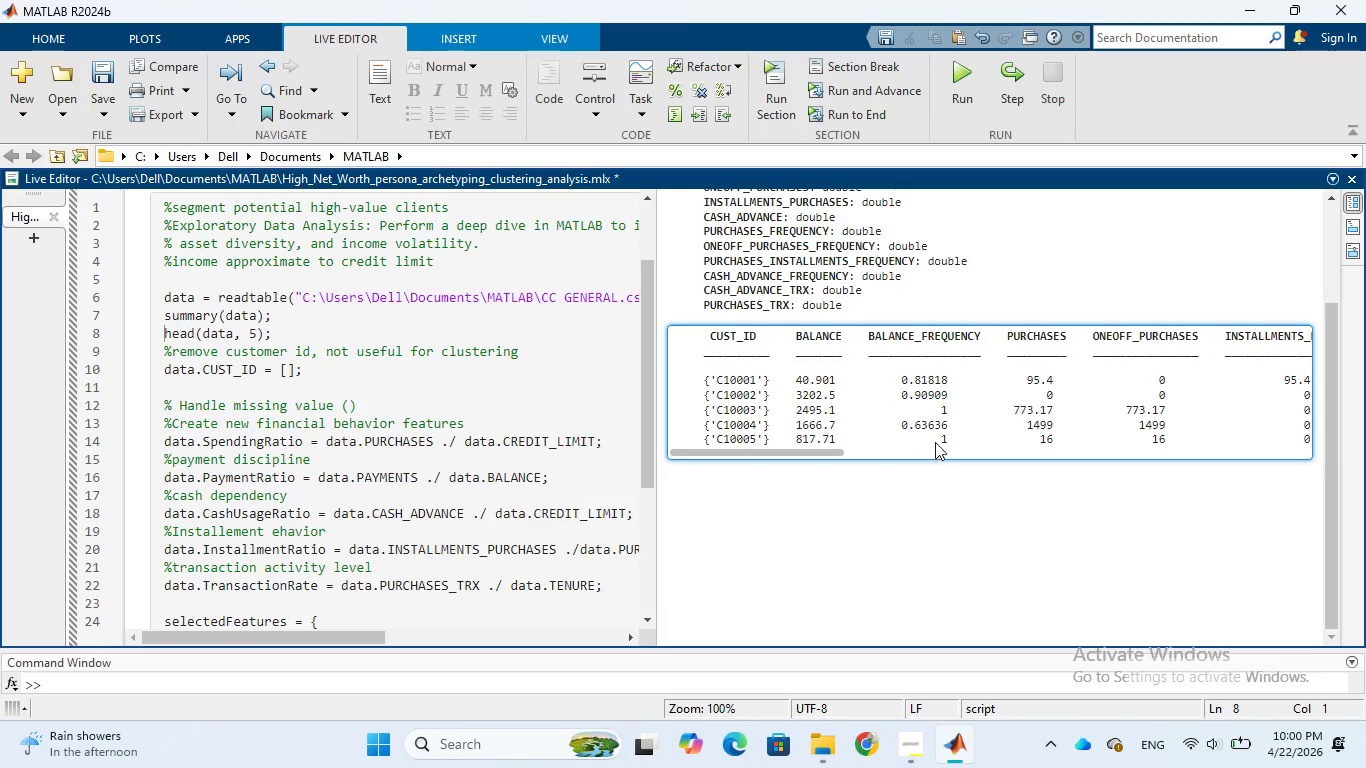 
scroll: coordinate [936, 433], scroll_direction: up, amount: 9.0
 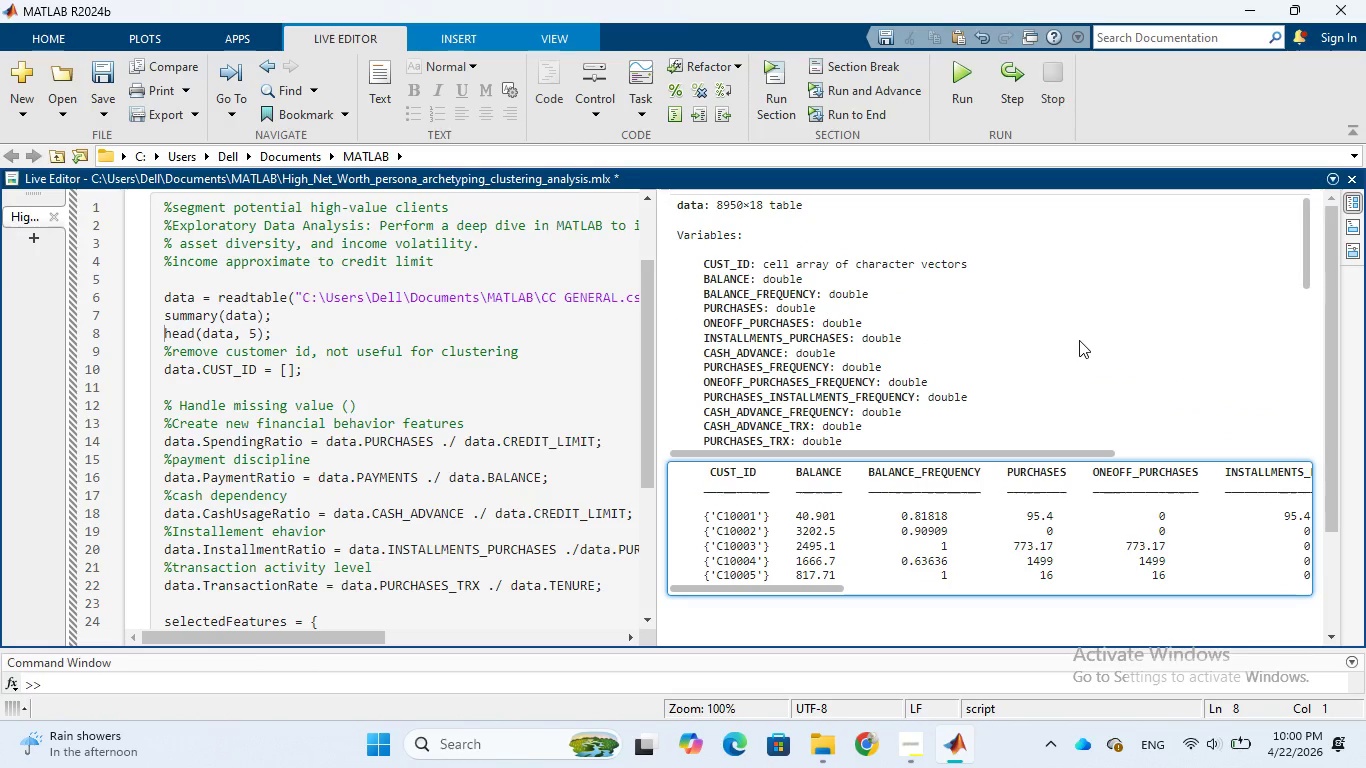 
scroll: coordinate [1085, 342], scroll_direction: down, amount: 6.0
 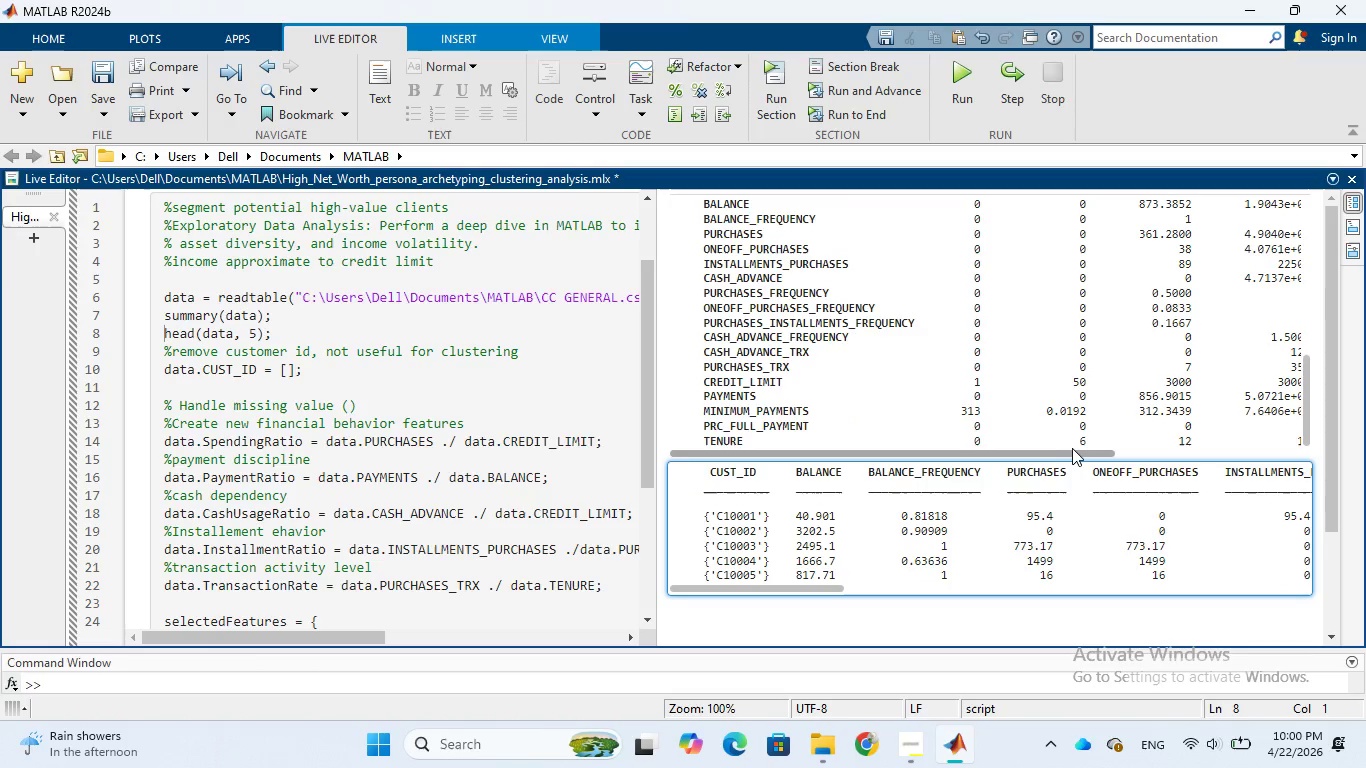 
left_click_drag(start_coordinate=[1073, 448], to_coordinate=[1032, 474])
 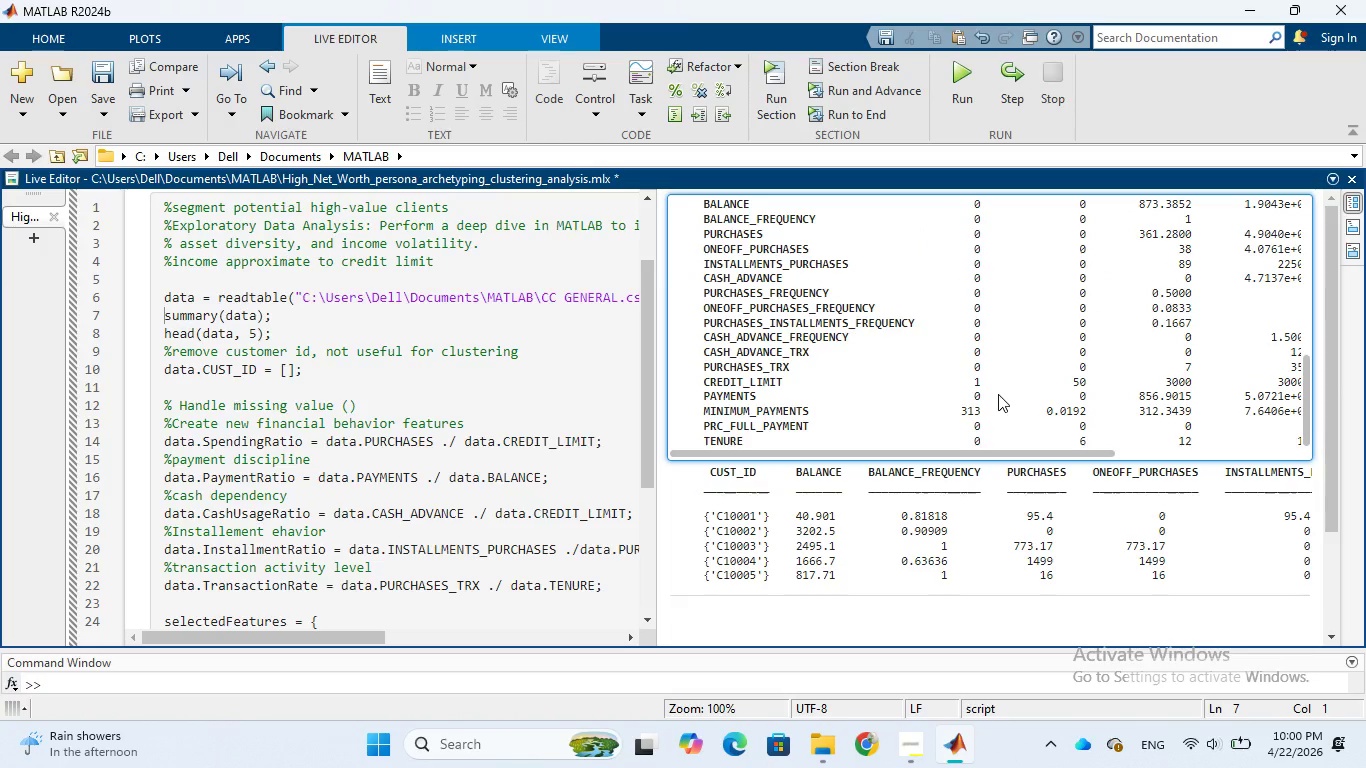 
scroll: coordinate [998, 394], scroll_direction: up, amount: 2.0
 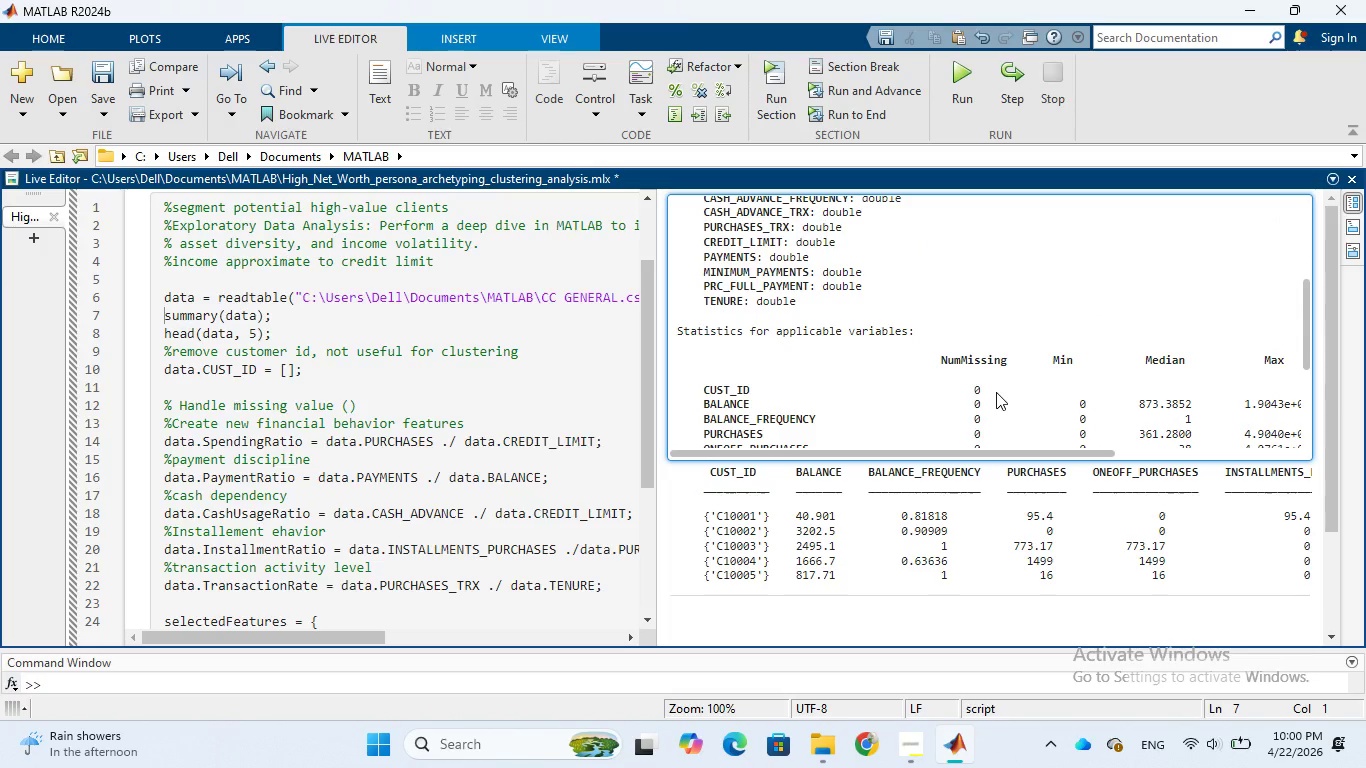 
scroll: coordinate [978, 392], scroll_direction: down, amount: 7.0
 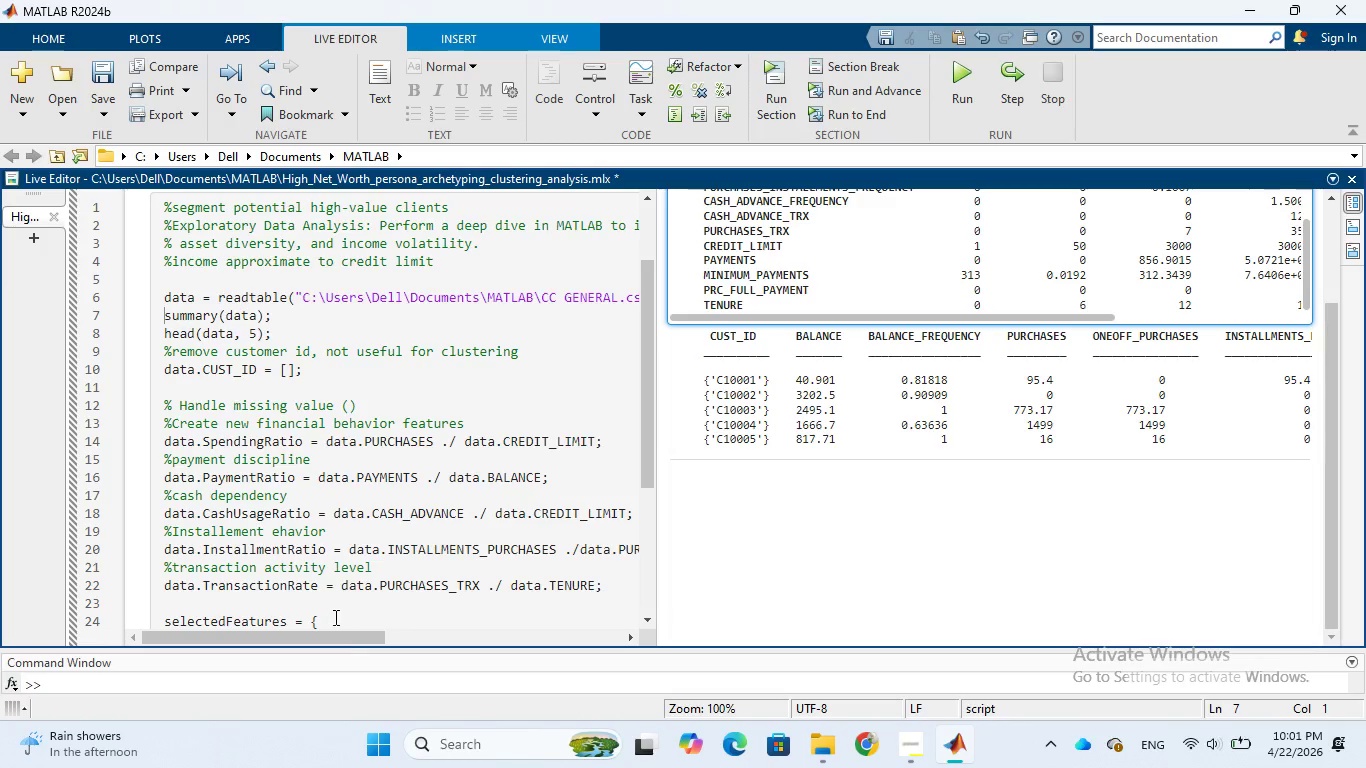 
scroll: coordinate [387, 588], scroll_direction: up, amount: 2.0
 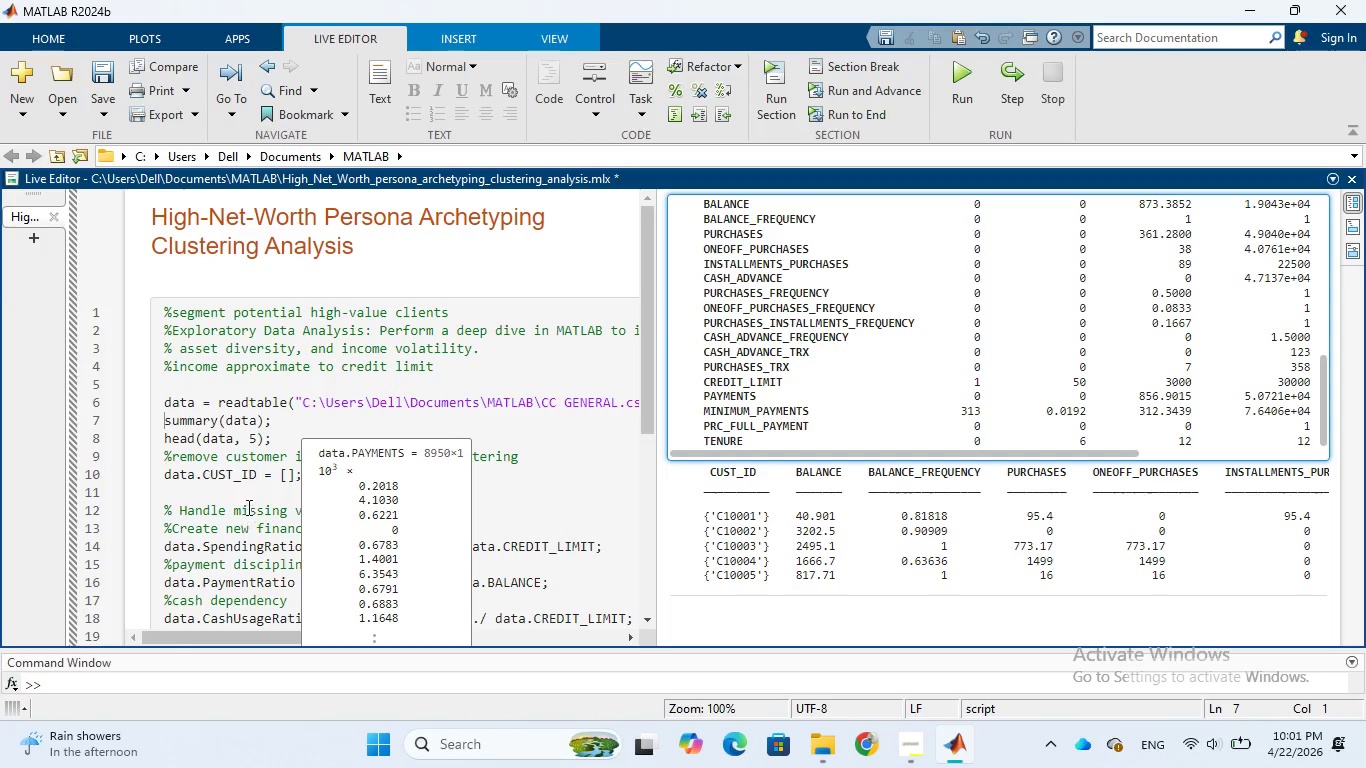 
left_click([246, 496])
 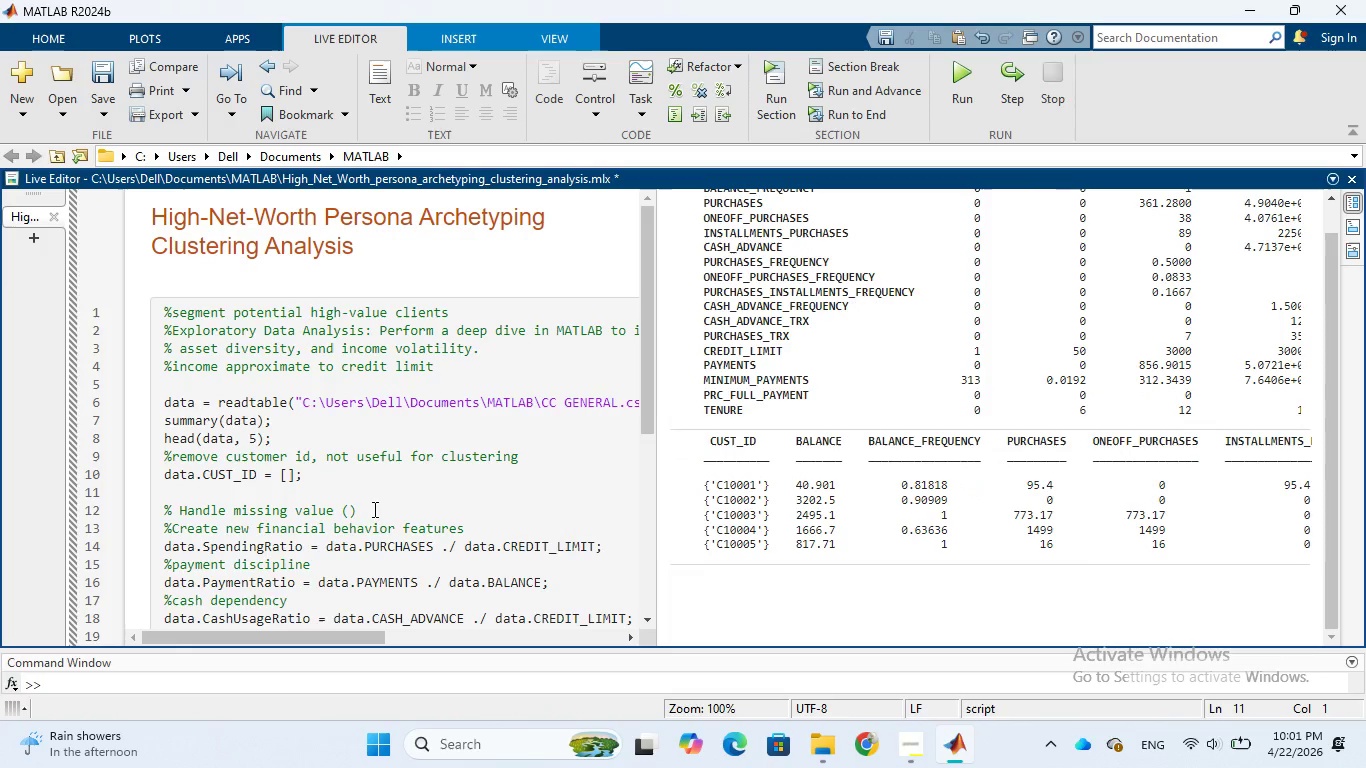 
left_click([373, 509])
 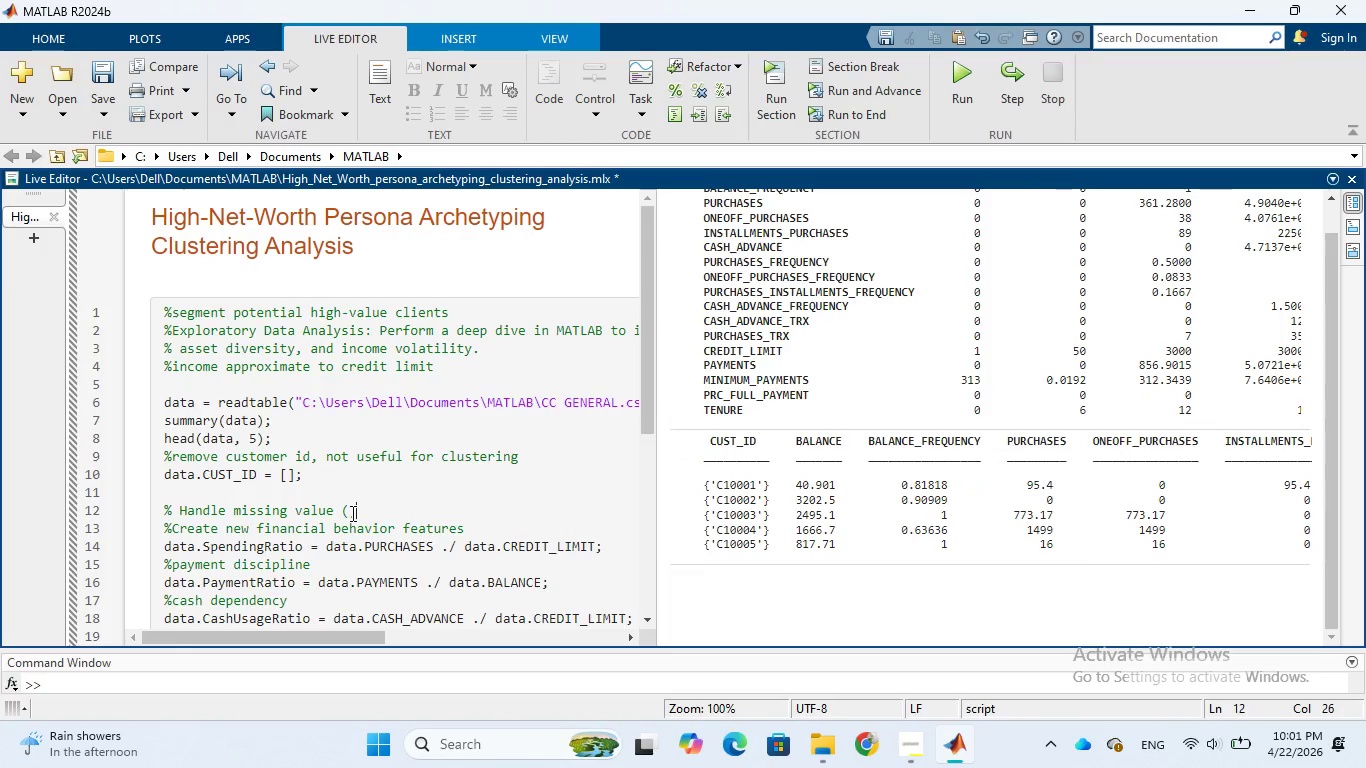 
left_click([351, 513])
 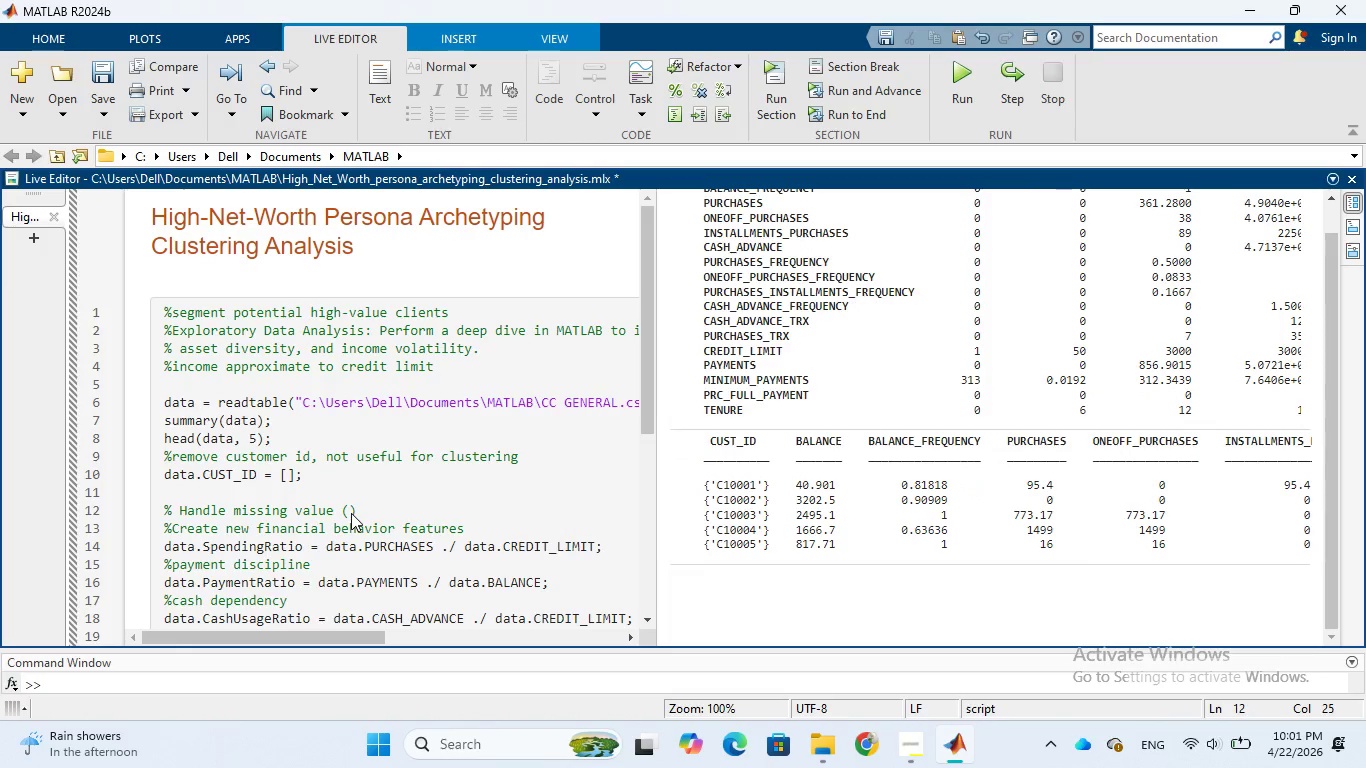 
type( replace NaN with column mean)
 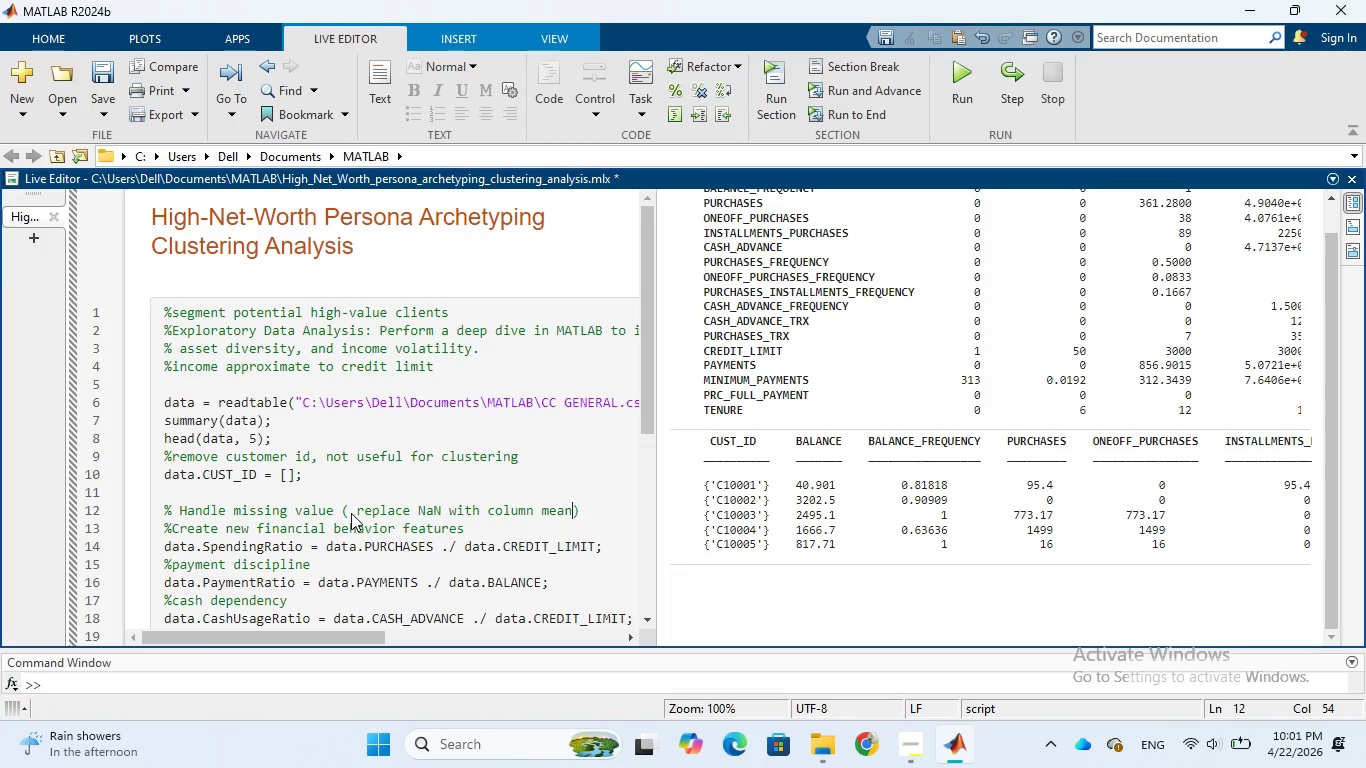 
key(ArrowRight)
 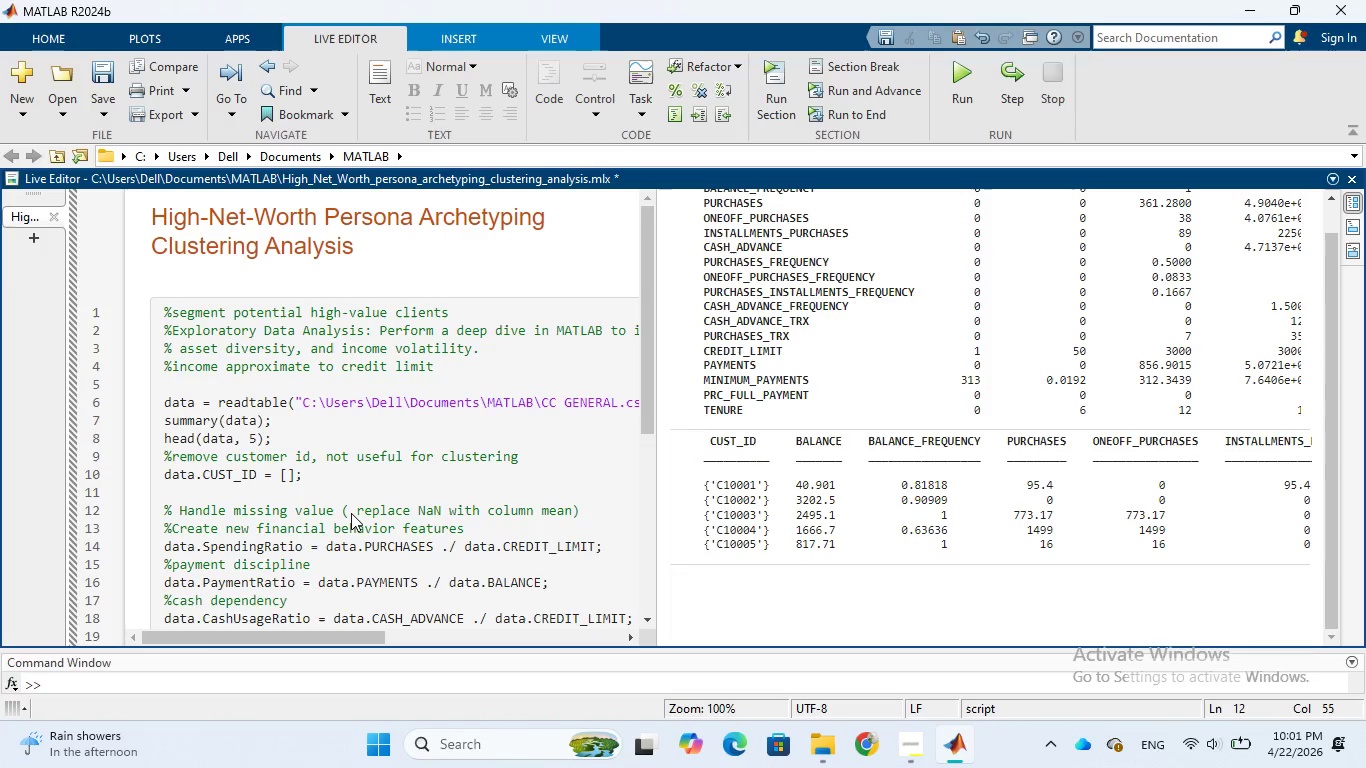 
key(Enter)
 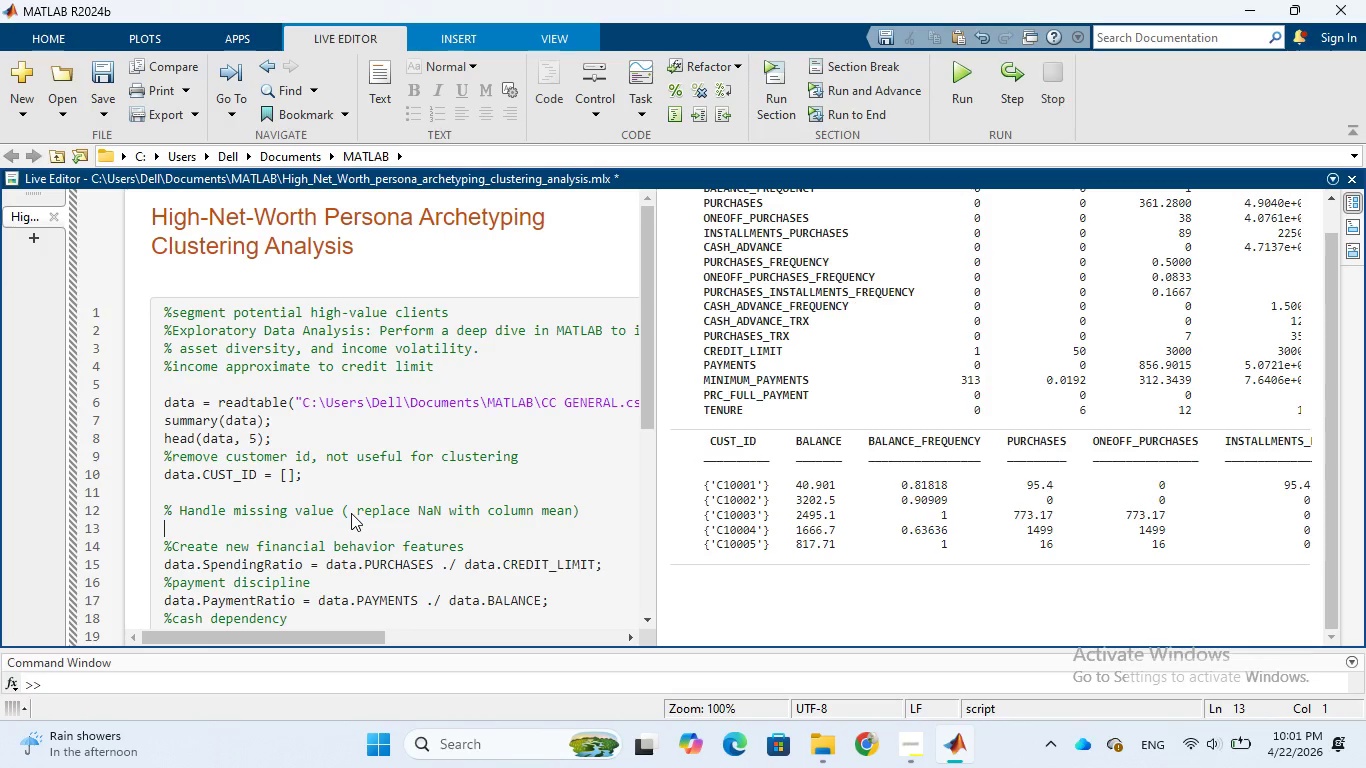 
type(for i )
 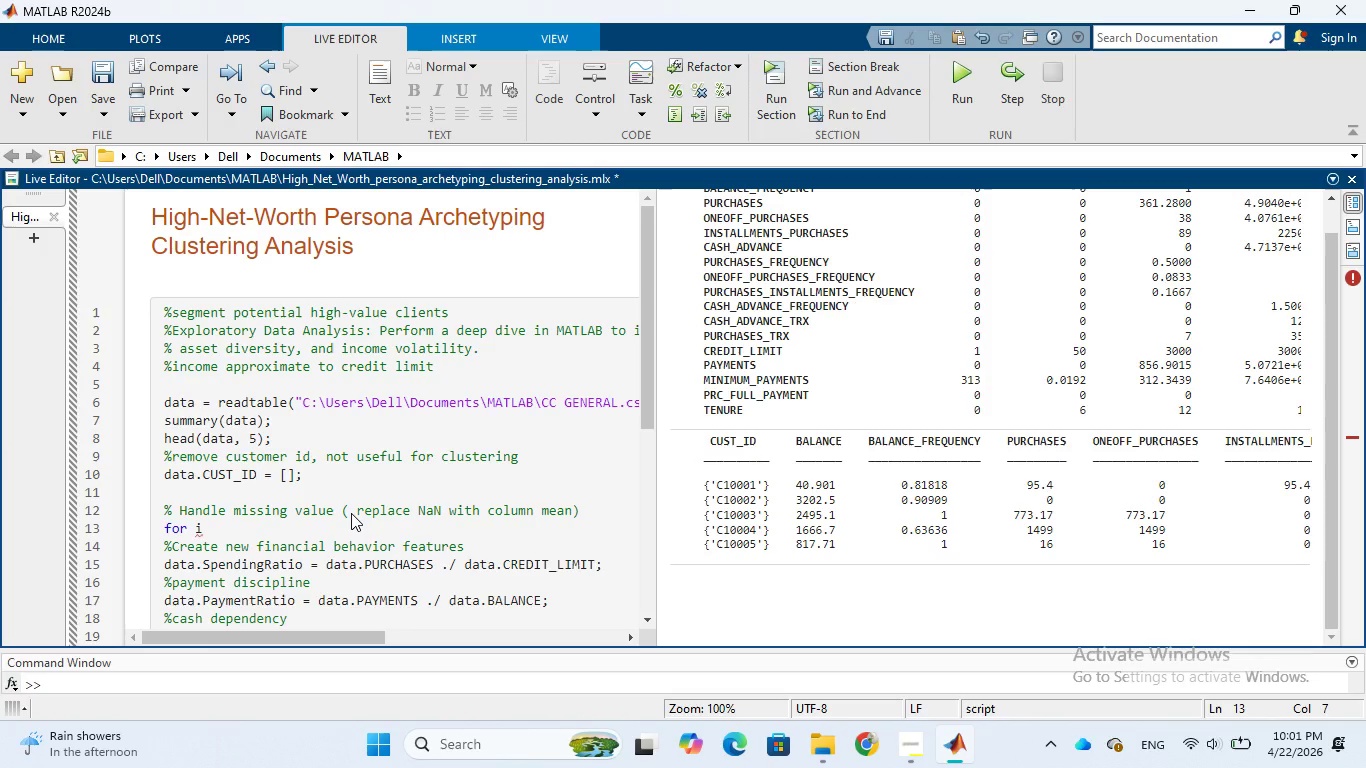 
wait(5.97)
 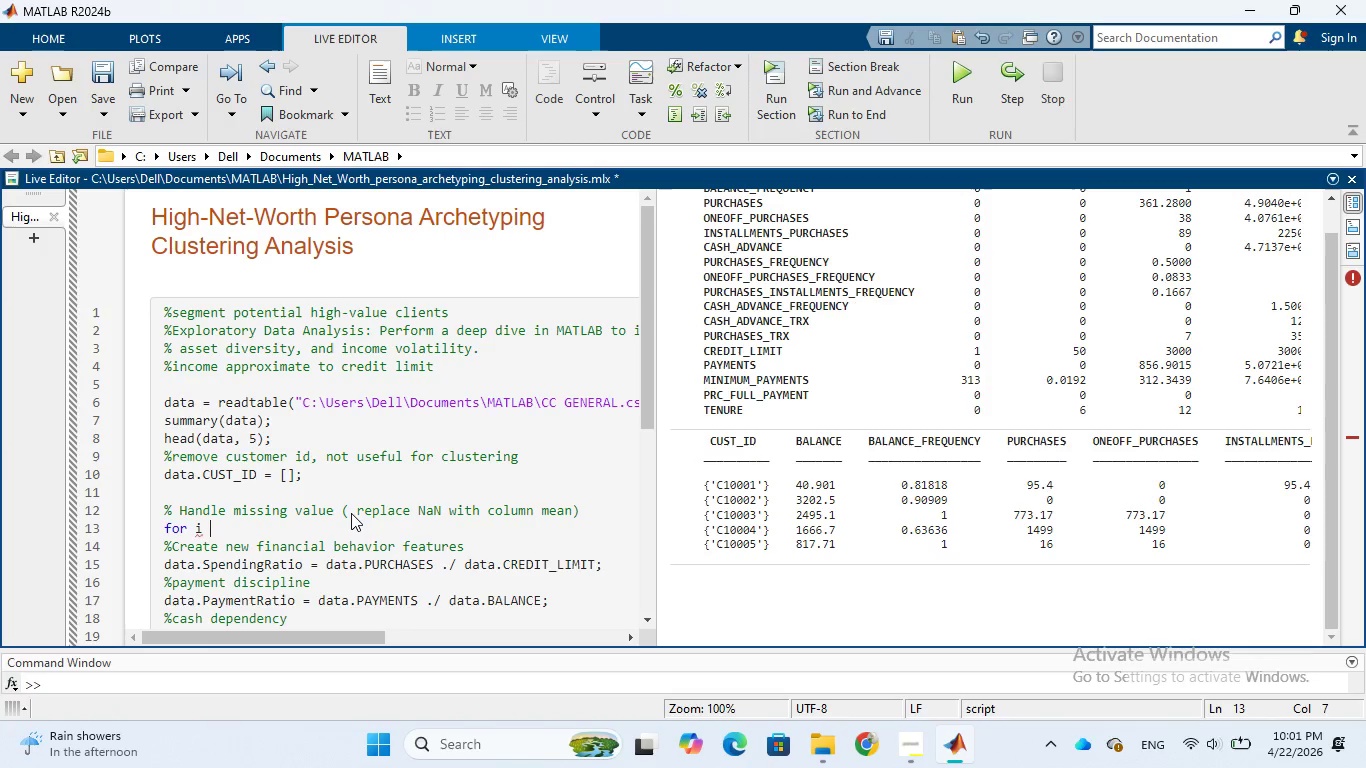 
key(Equal)
 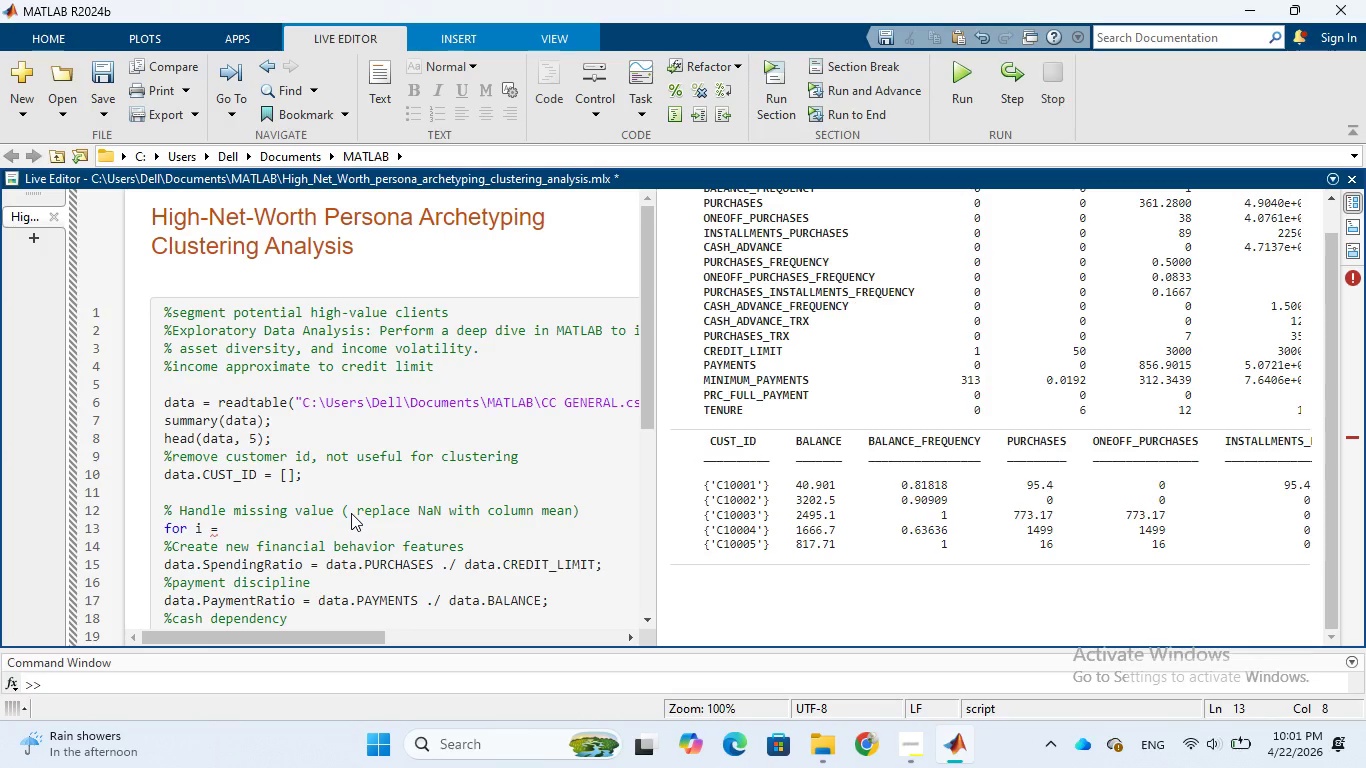 
key(Space)
 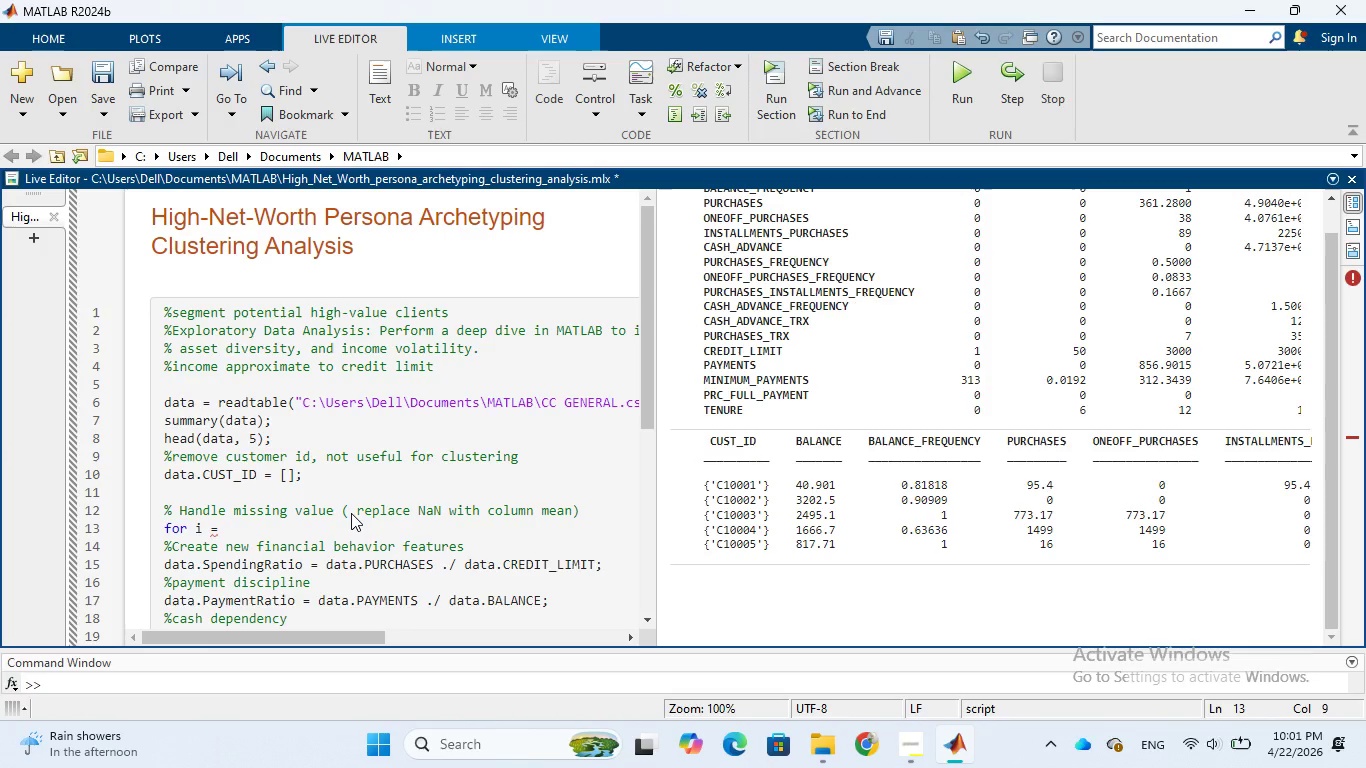 
key(1)
 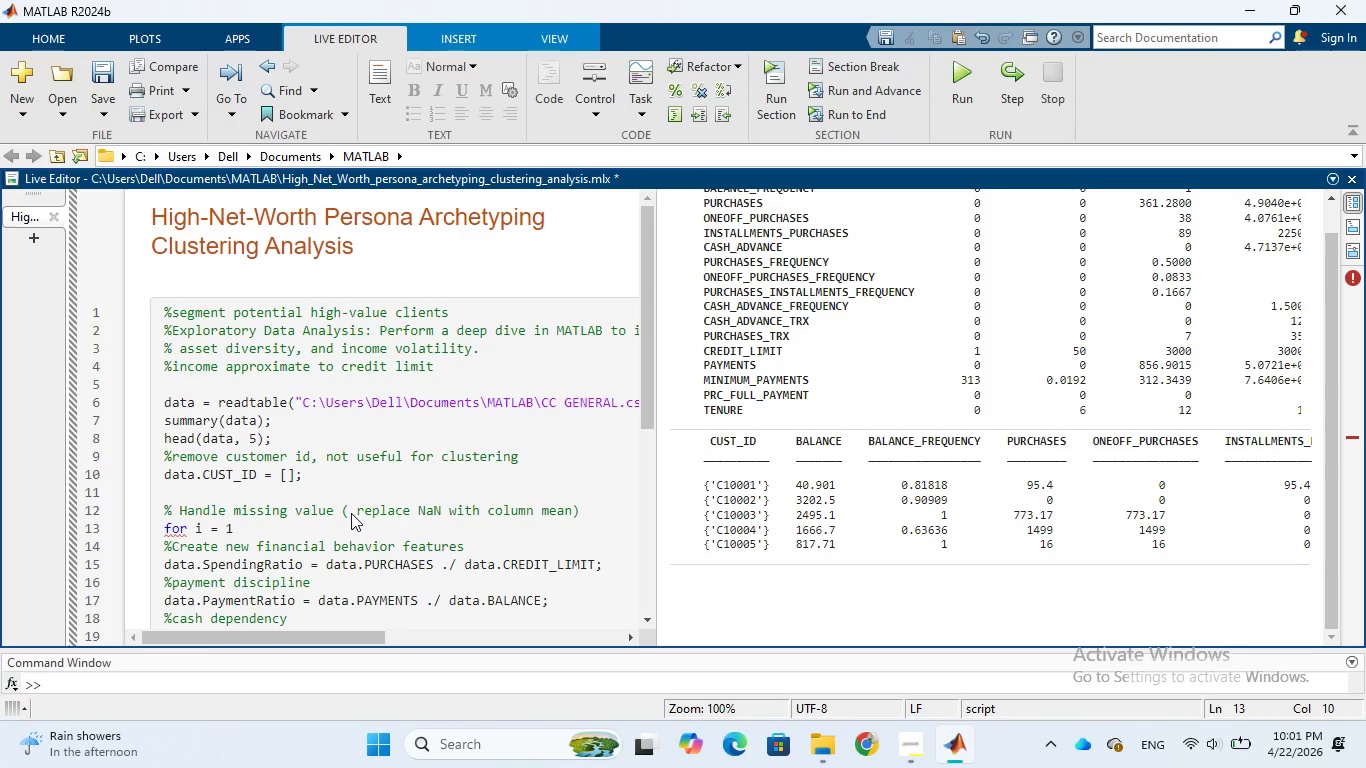 
key(Shift+Semicolon)
 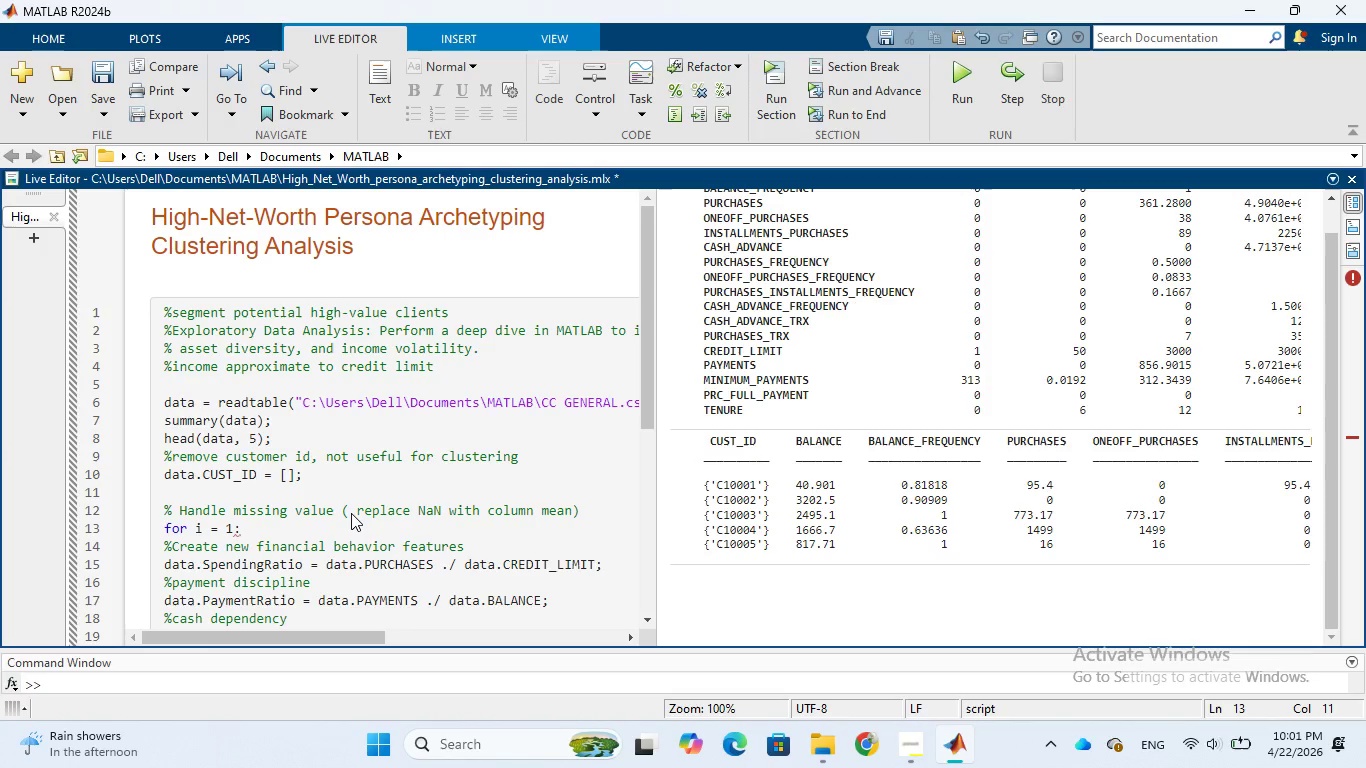 
type(width(data)
 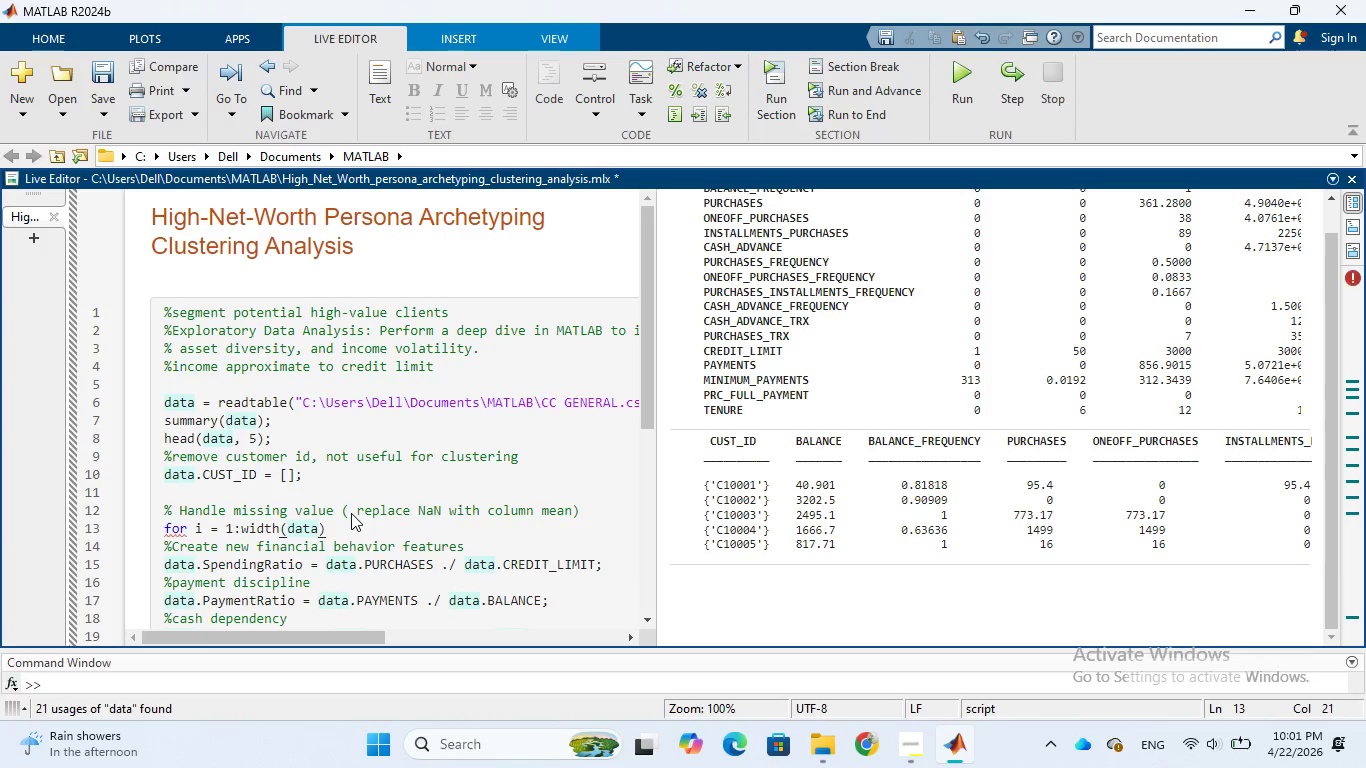 
key(ArrowRight)
 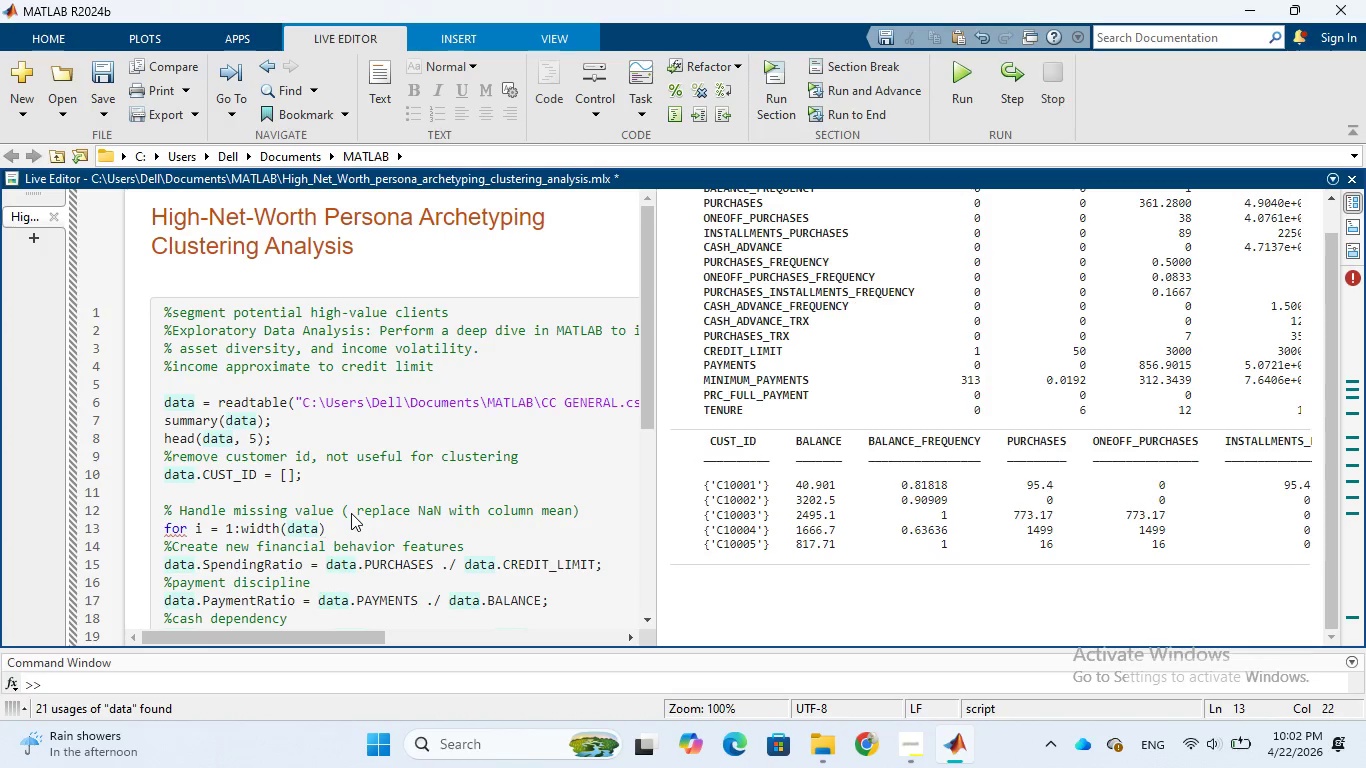 
key(Enter)
 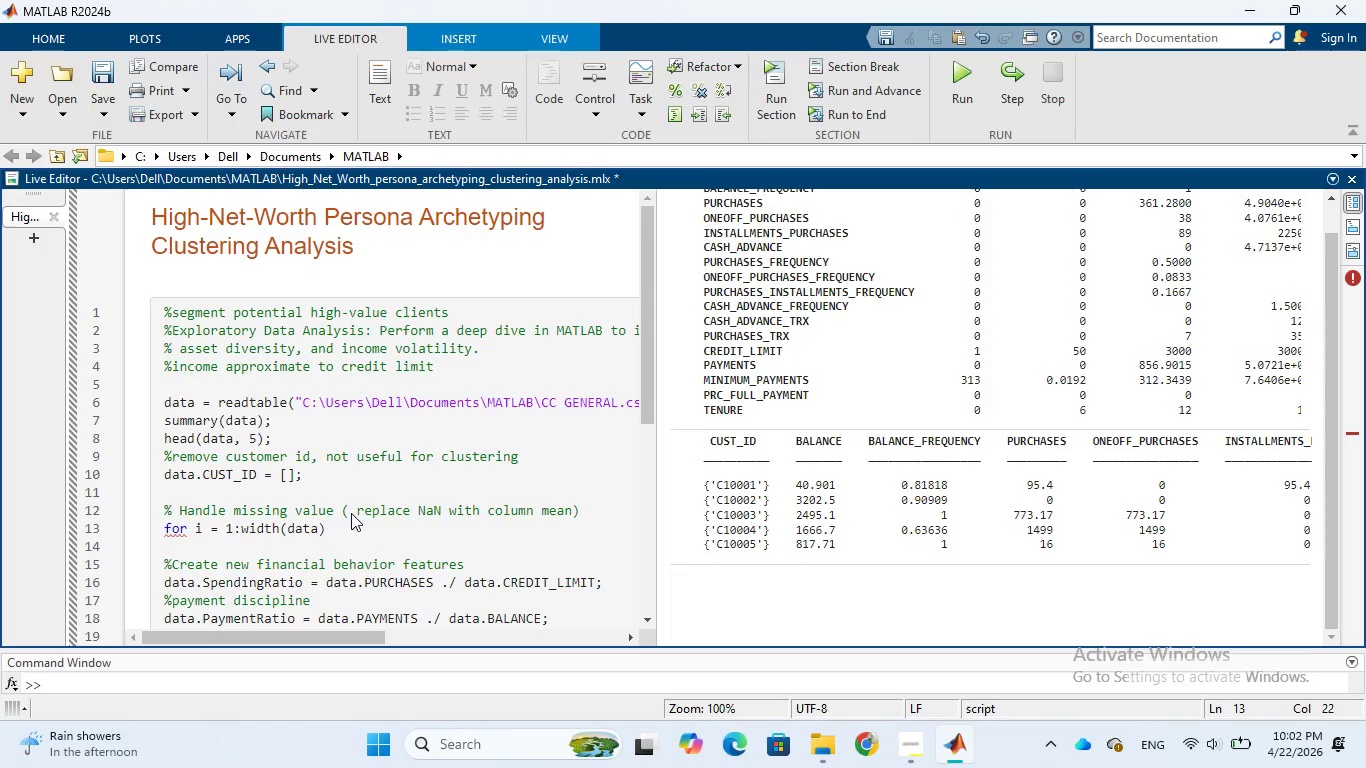 
wait(9.45)
 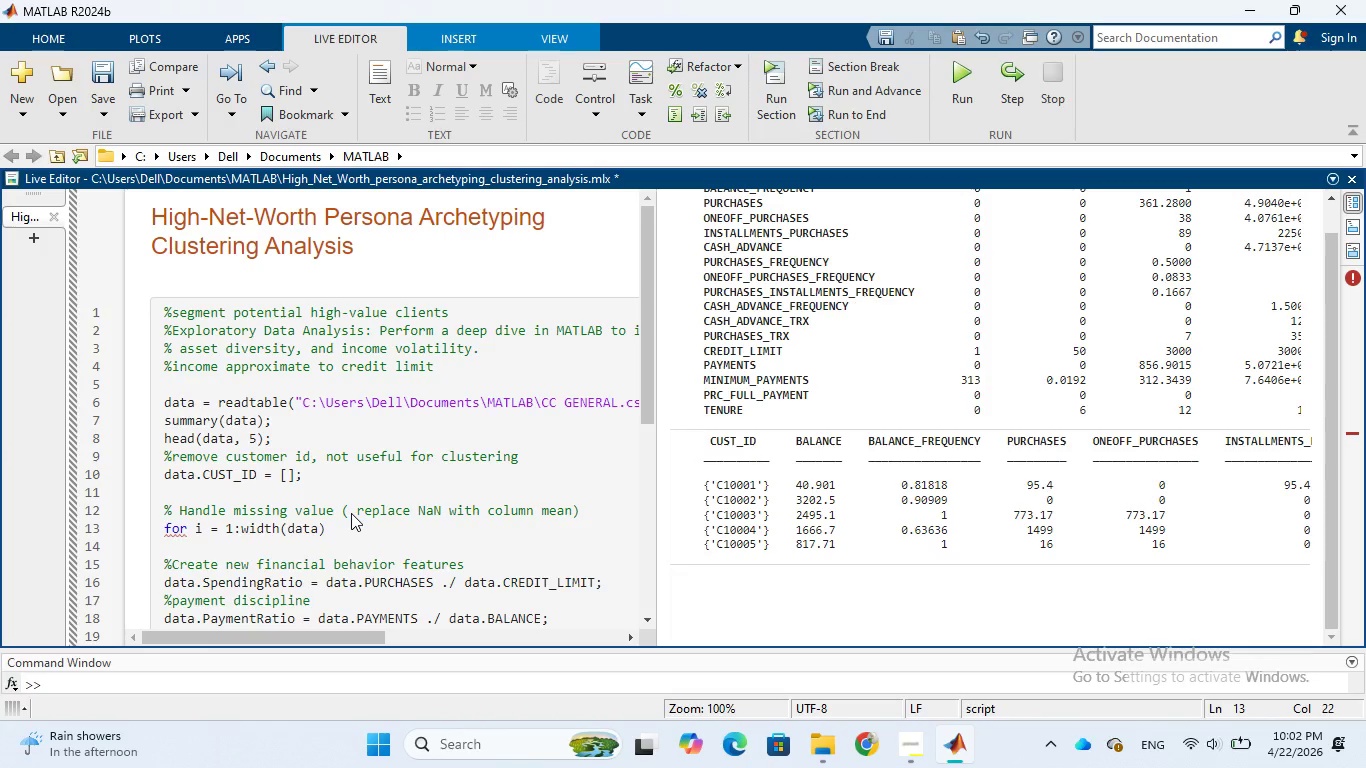 
key(I)
 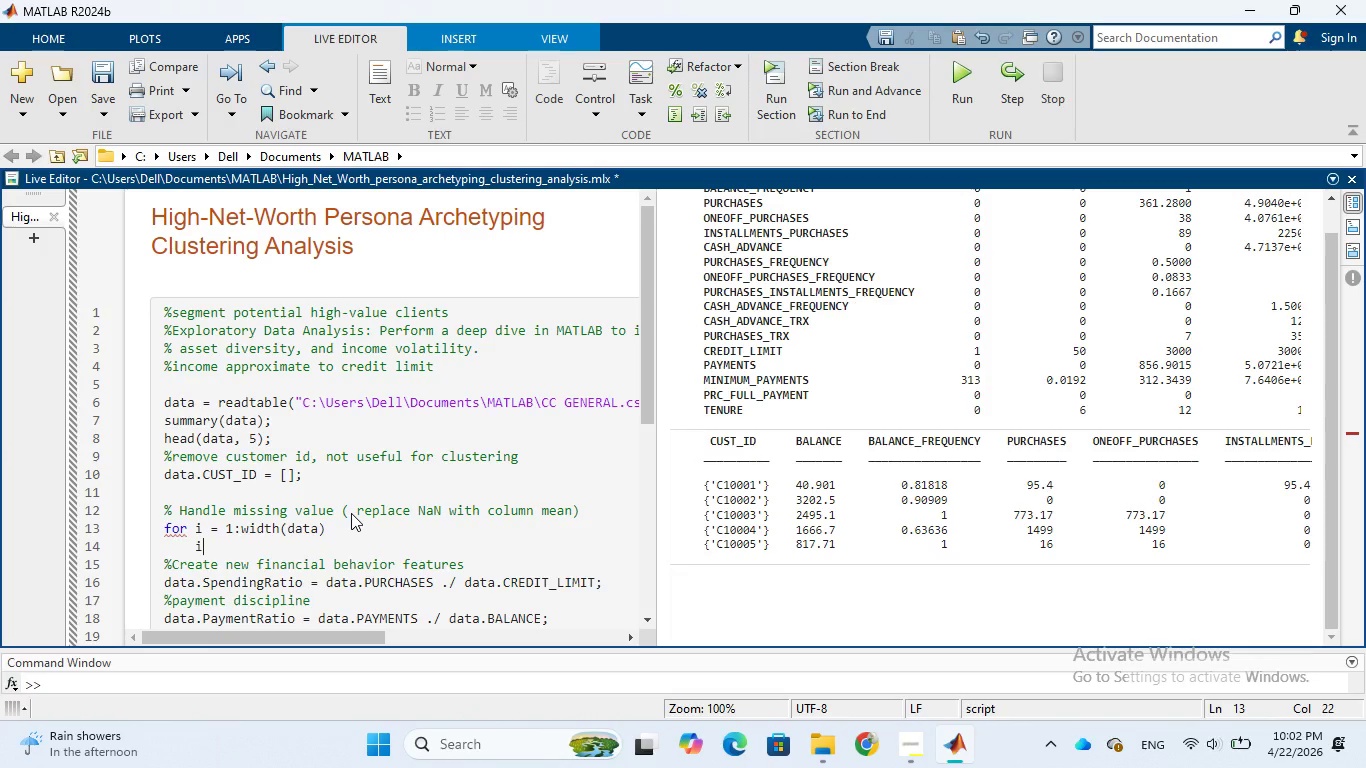 
hold_key(key=F, duration=0.33)
 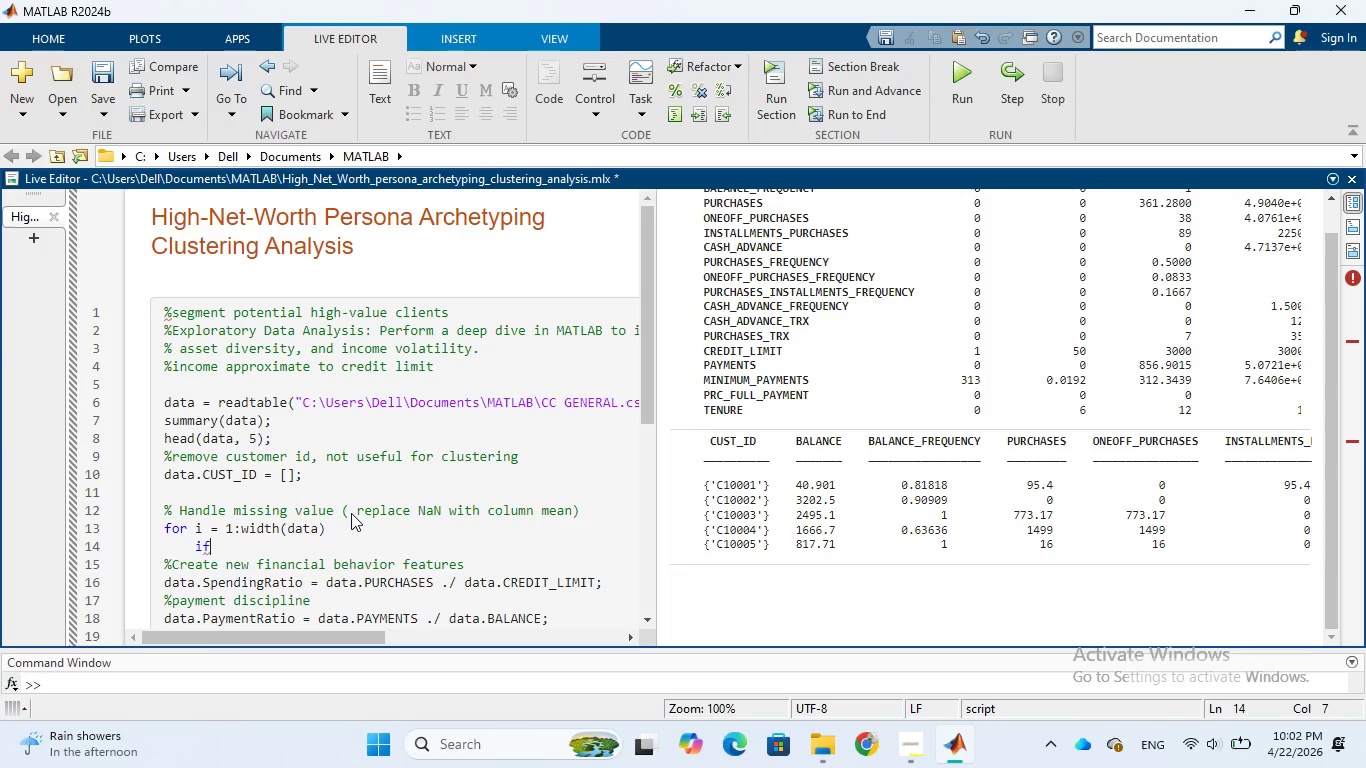 
wait(17.19)
 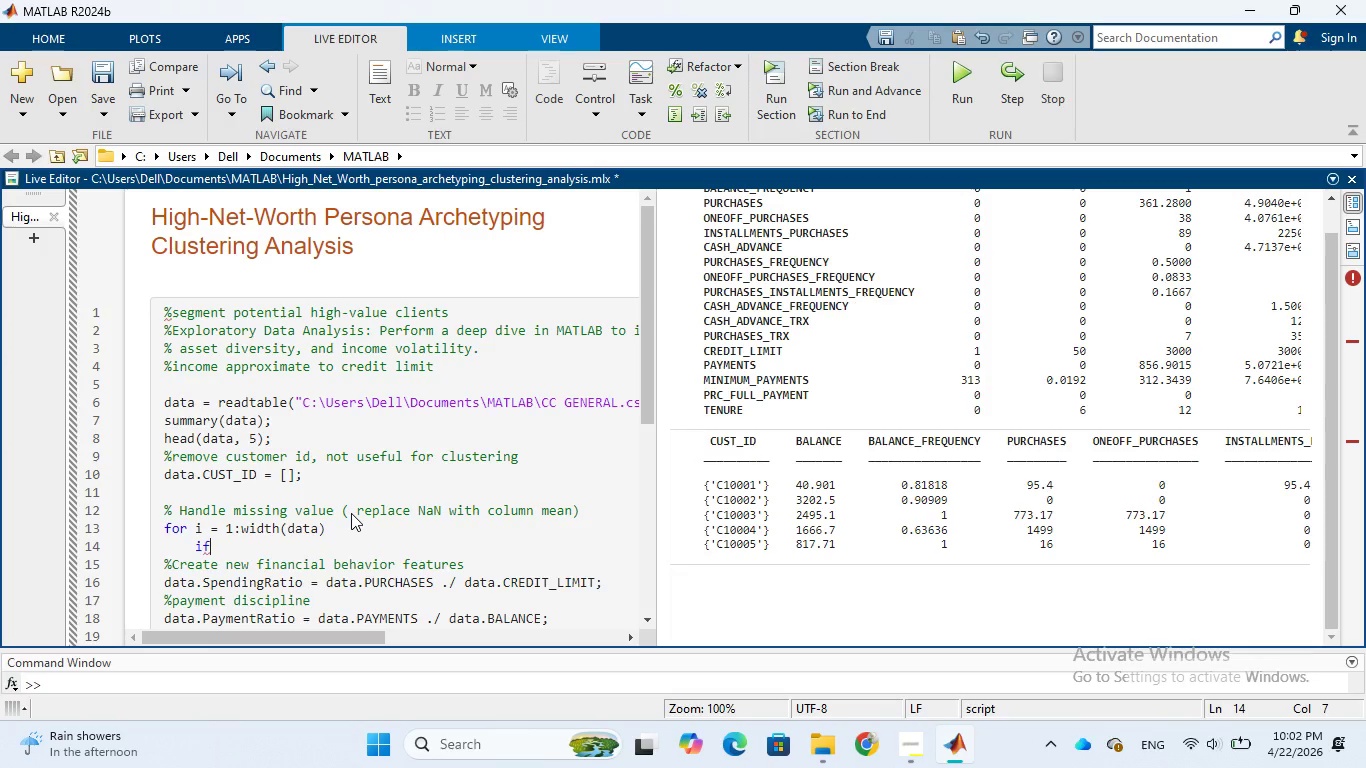 
type( is)
 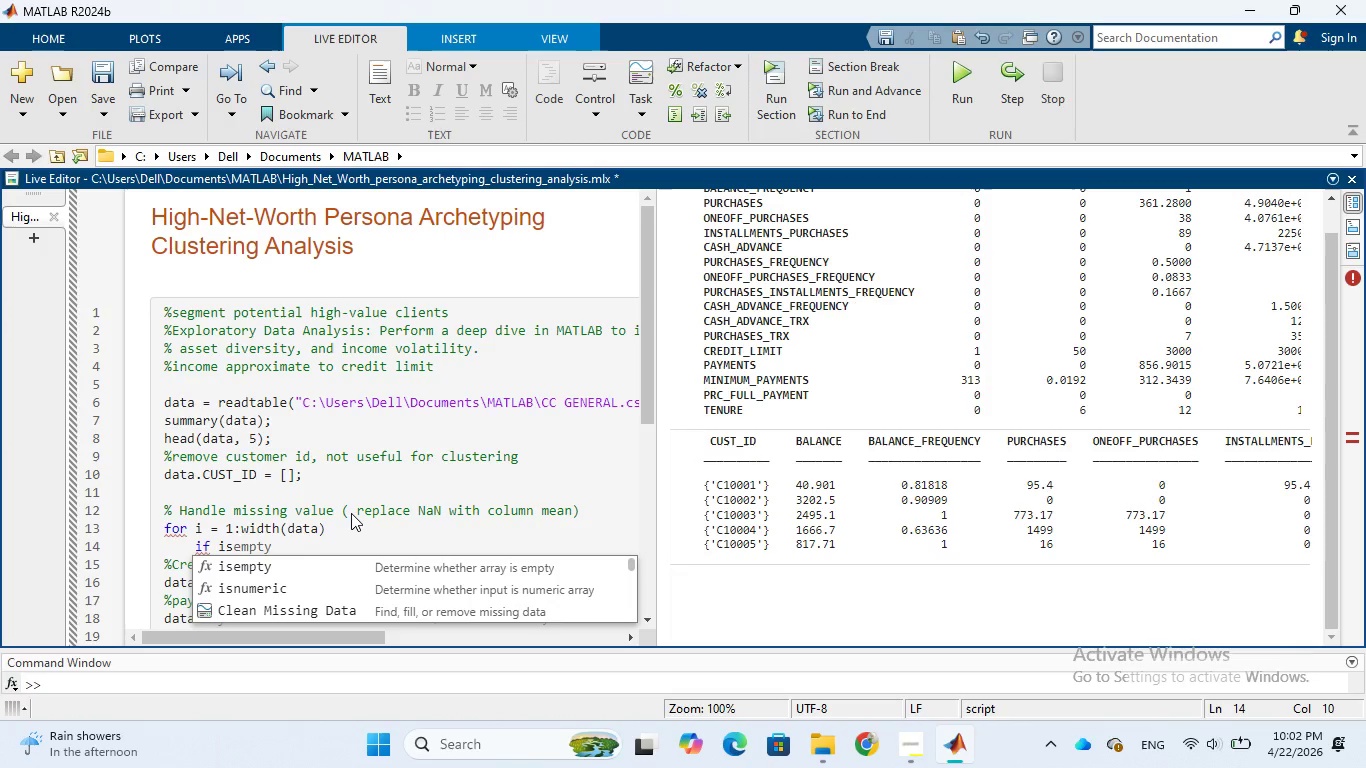 
key(ArrowDown)
 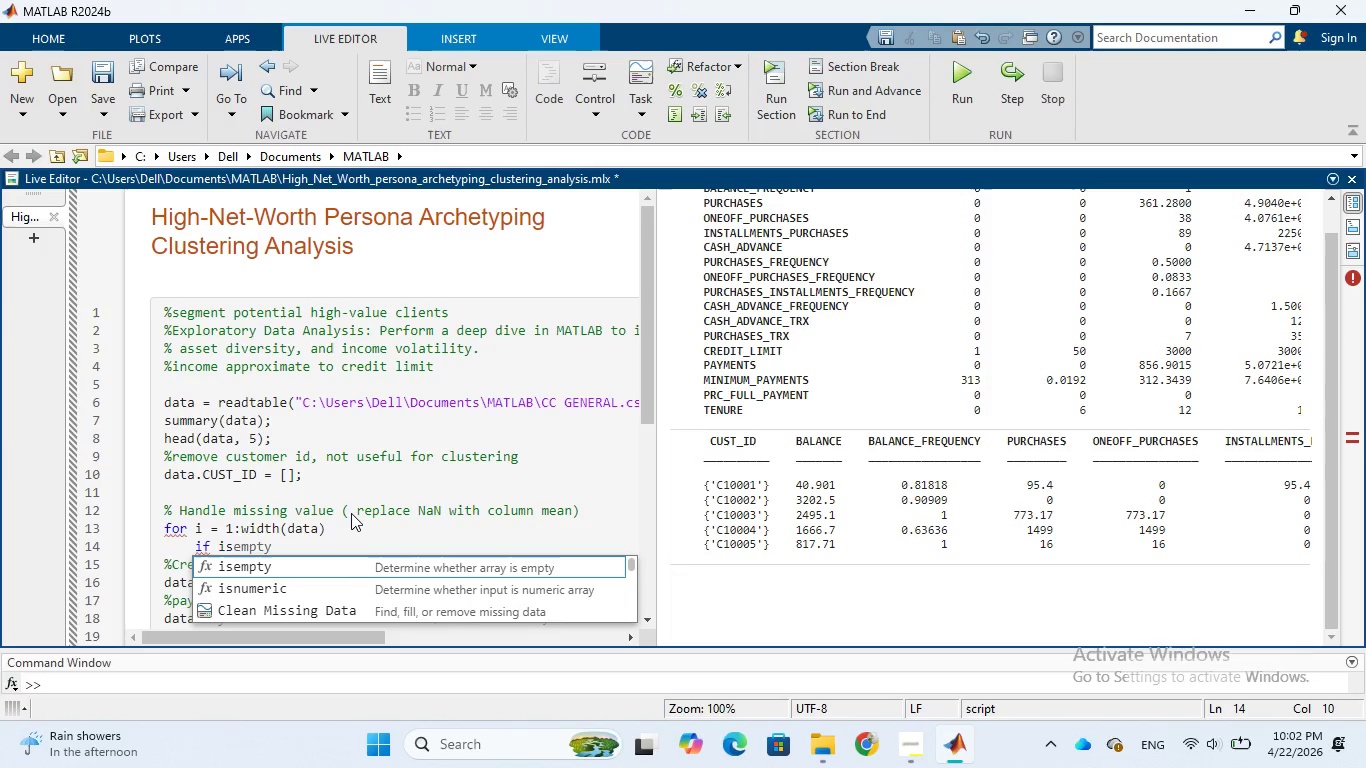 
key(ArrowDown)
 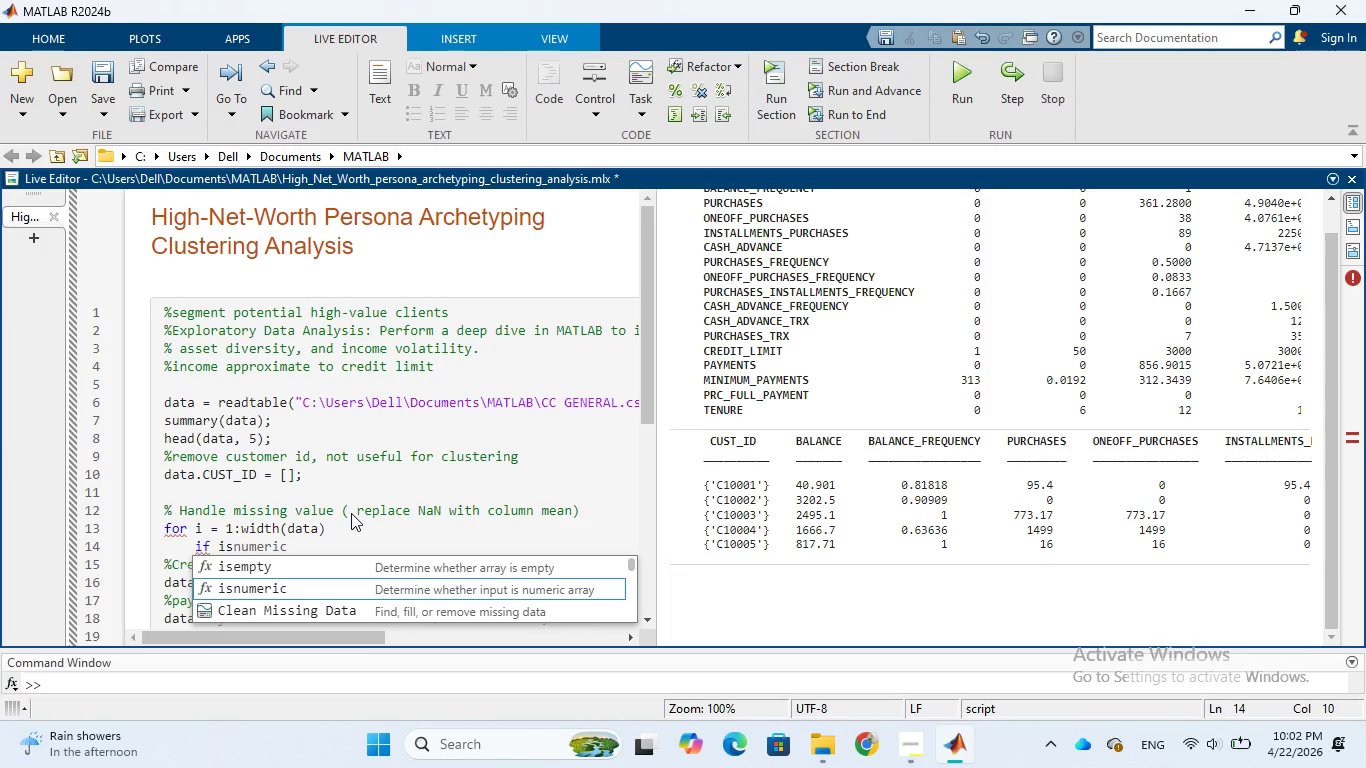 
key(Enter)
 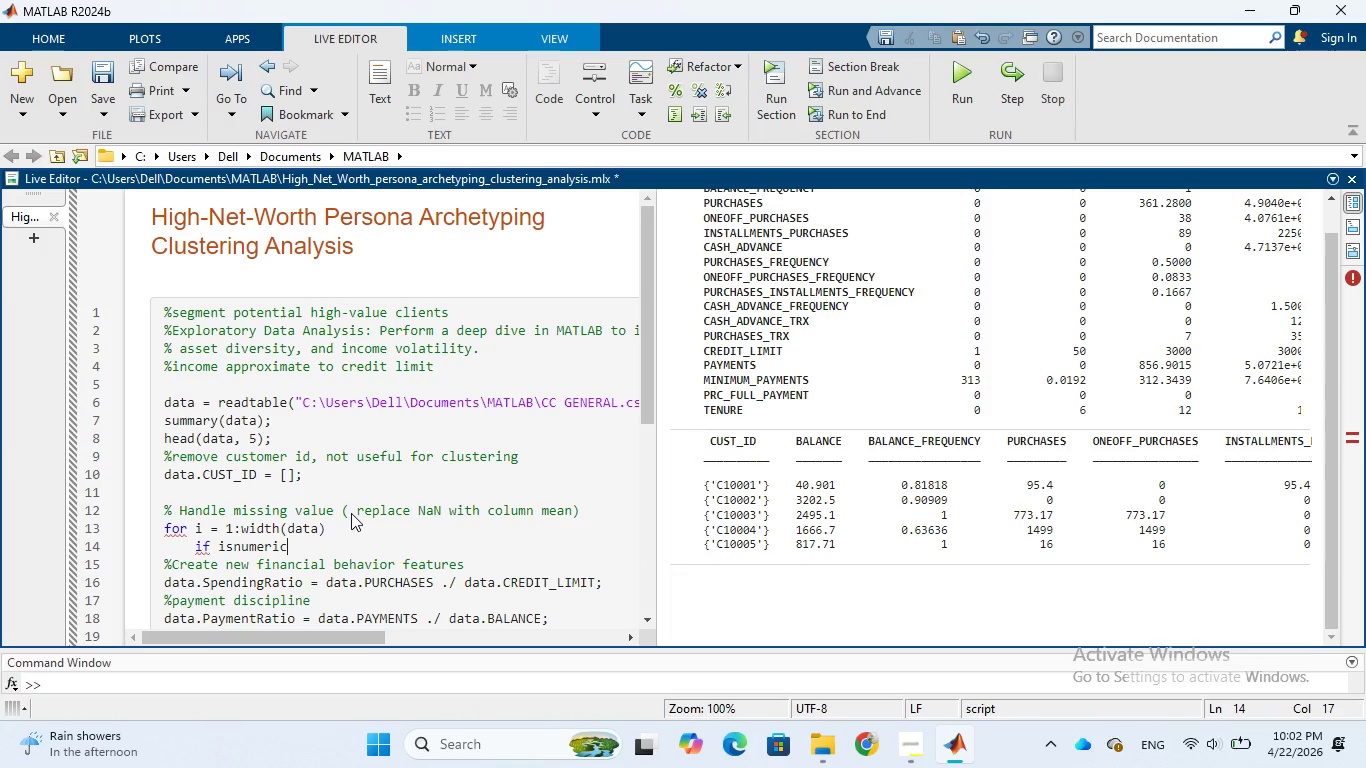 
wait(6.0)
 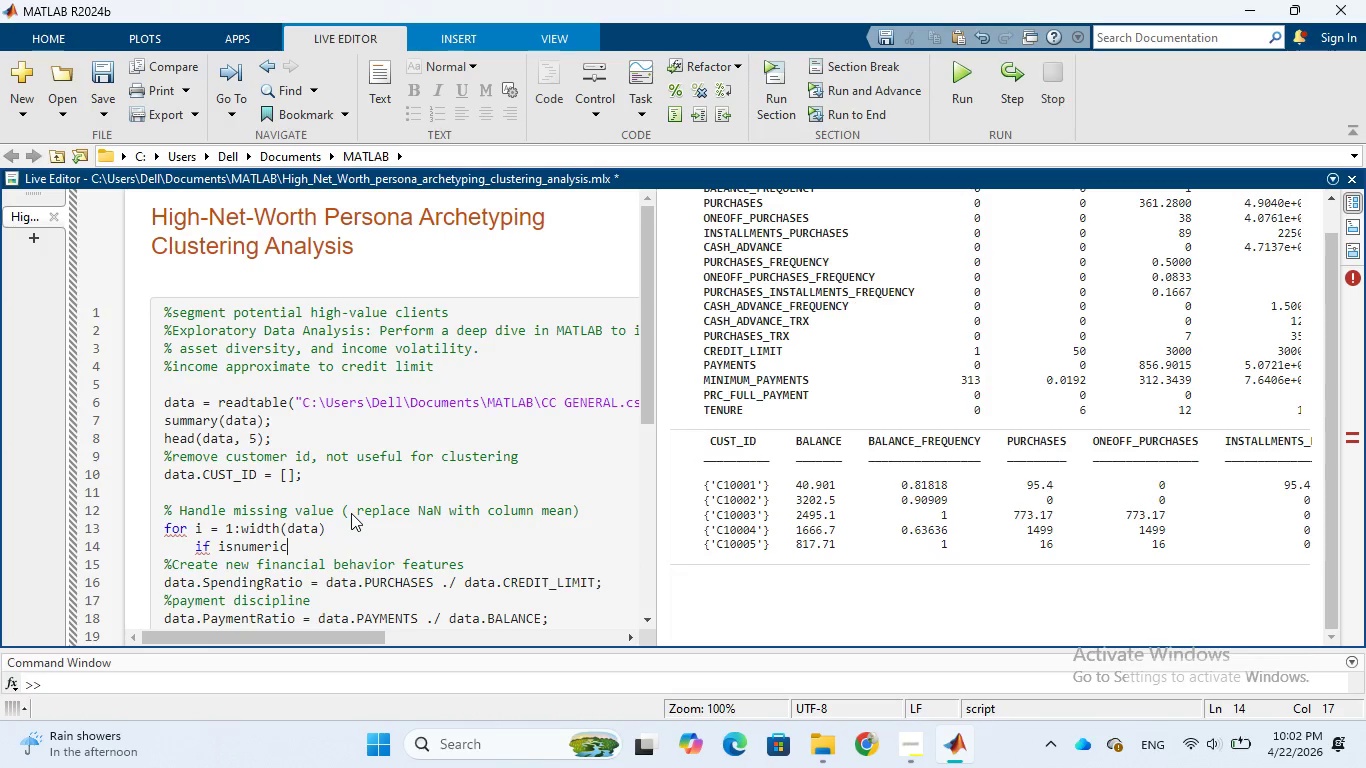 
type((data)
 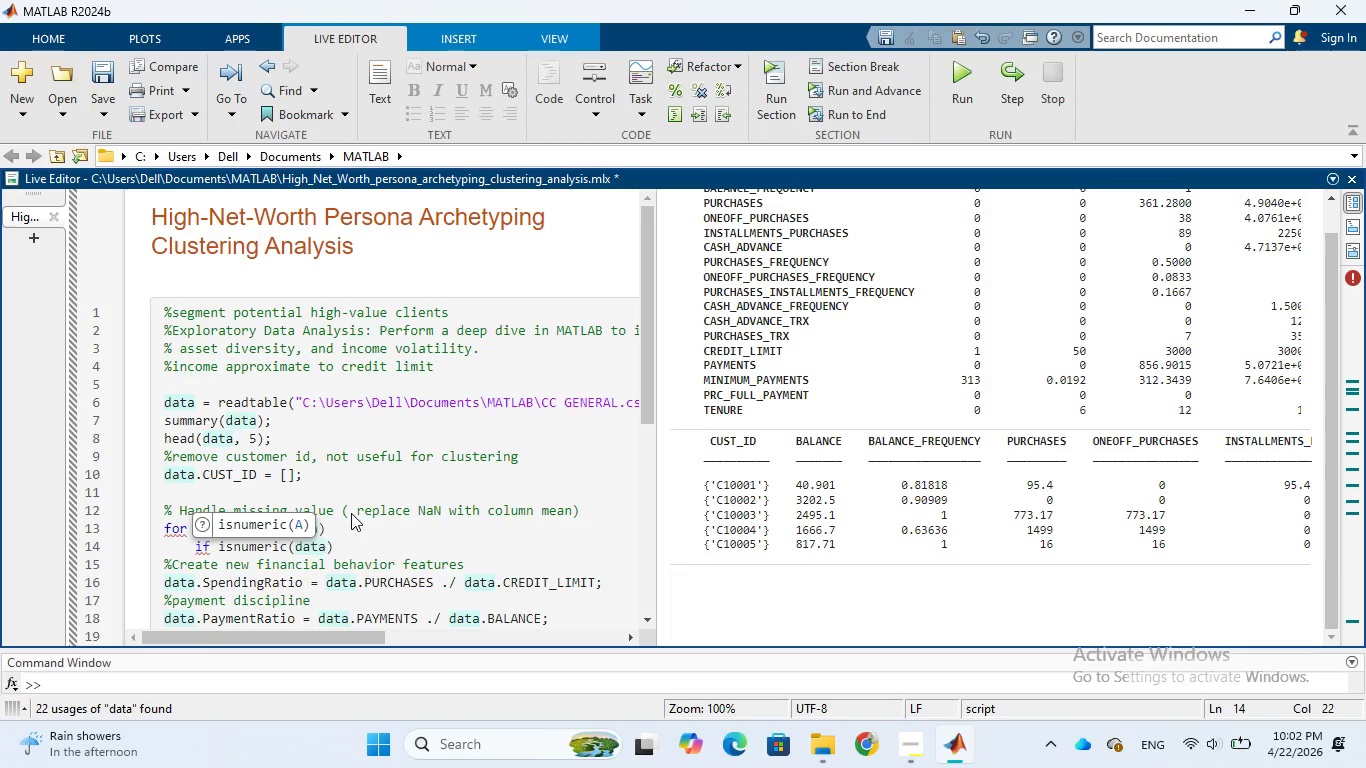 
key(Shift+BracketLeft)
 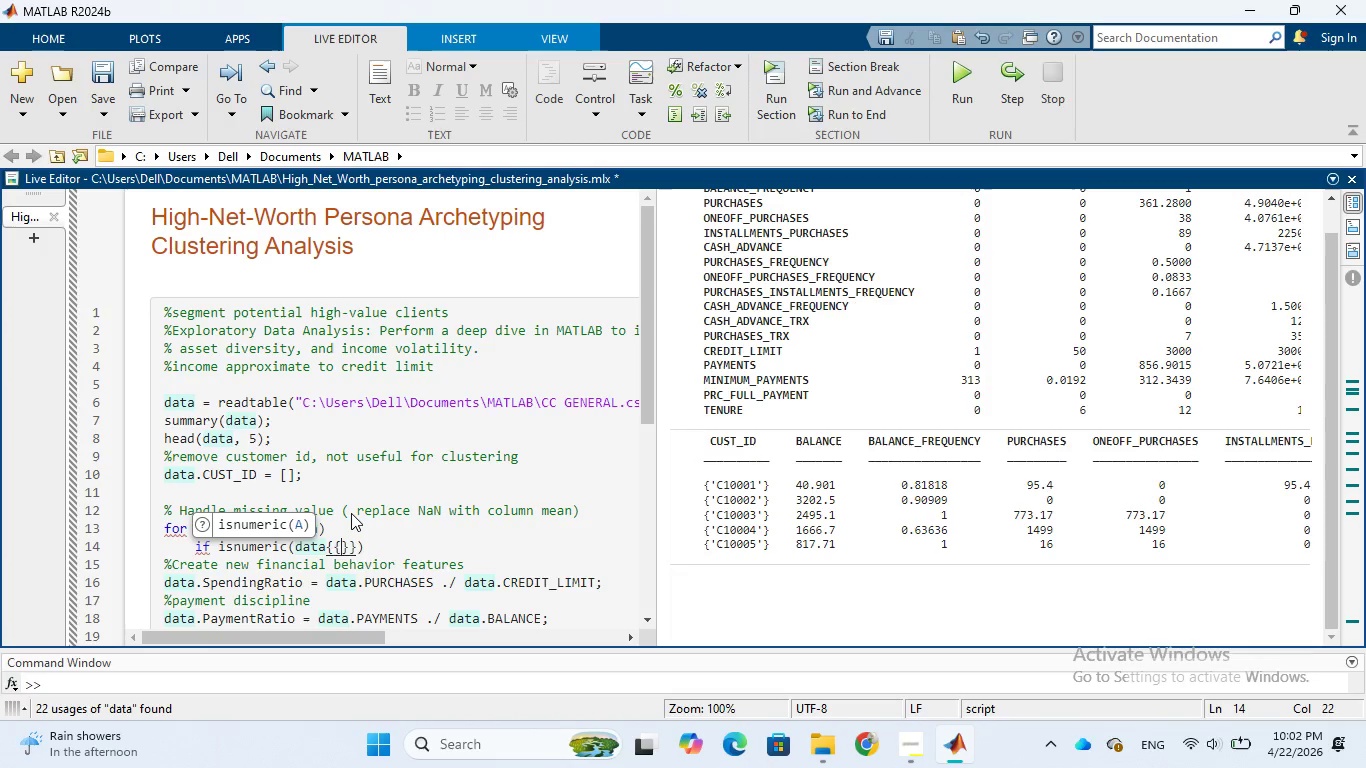 
key(Shift+BracketLeft)
 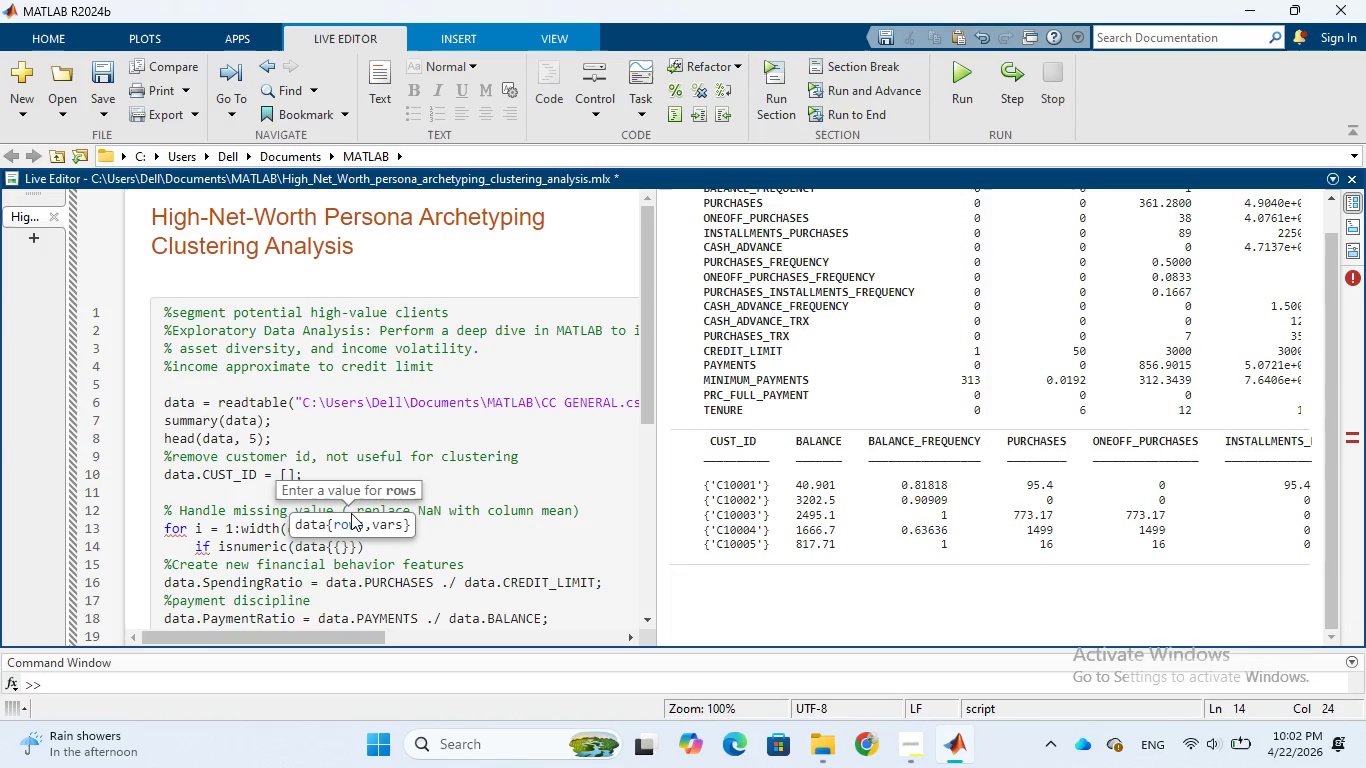 
wait(7.94)
 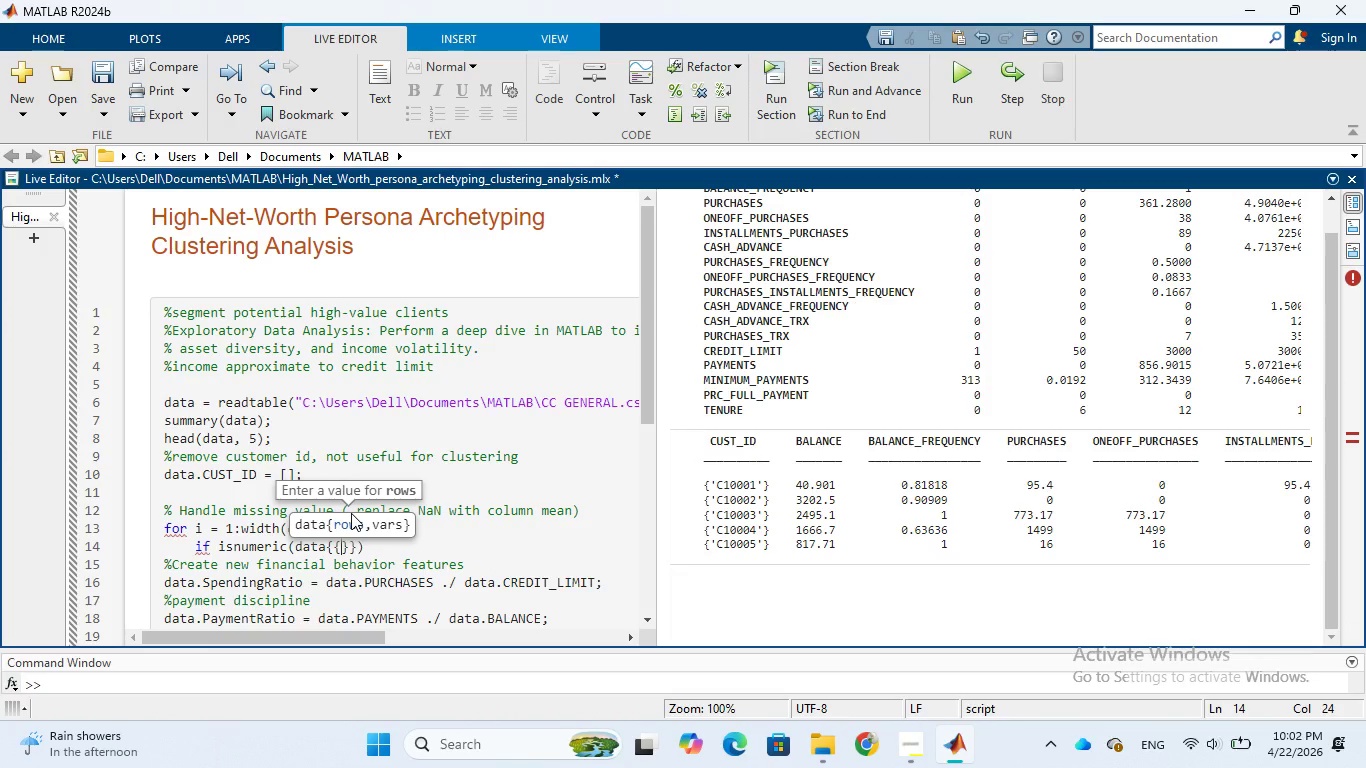 
key(Backspace)
 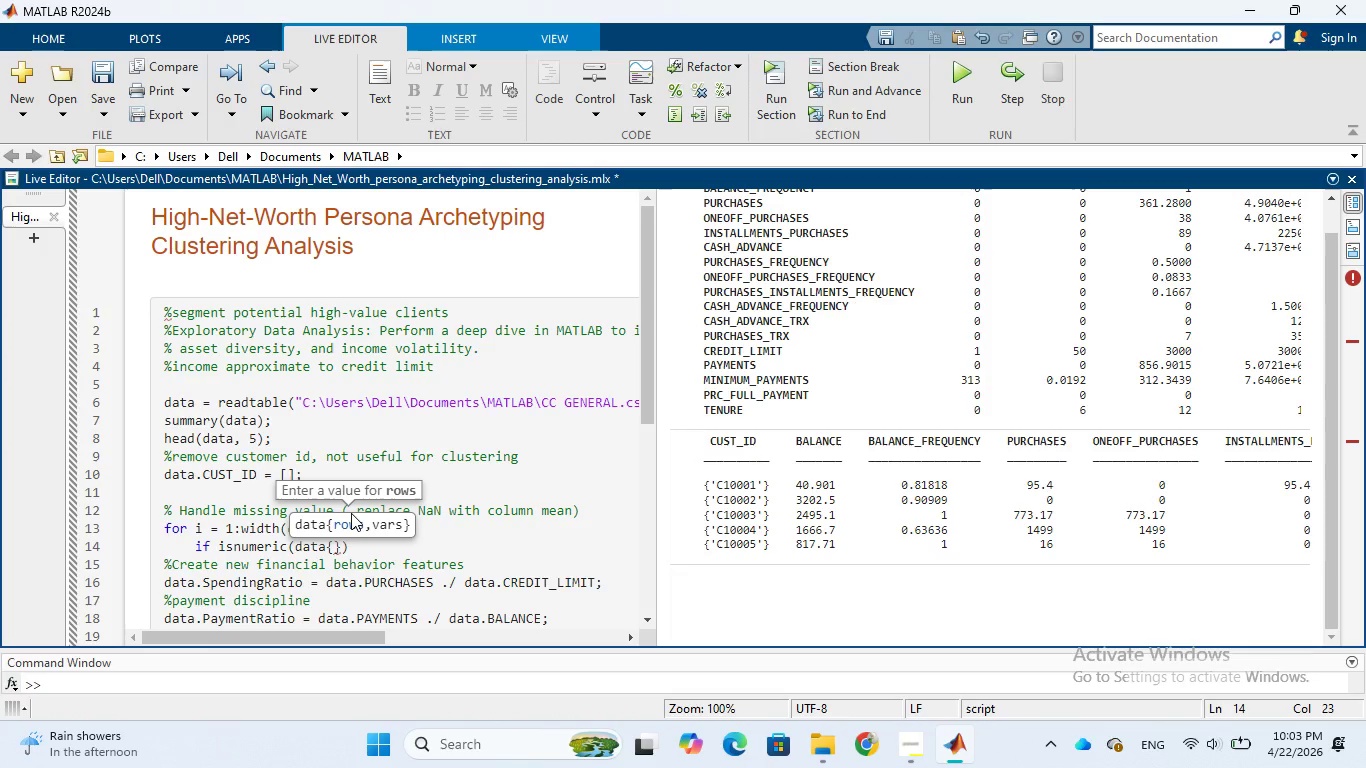 
wait(11.05)
 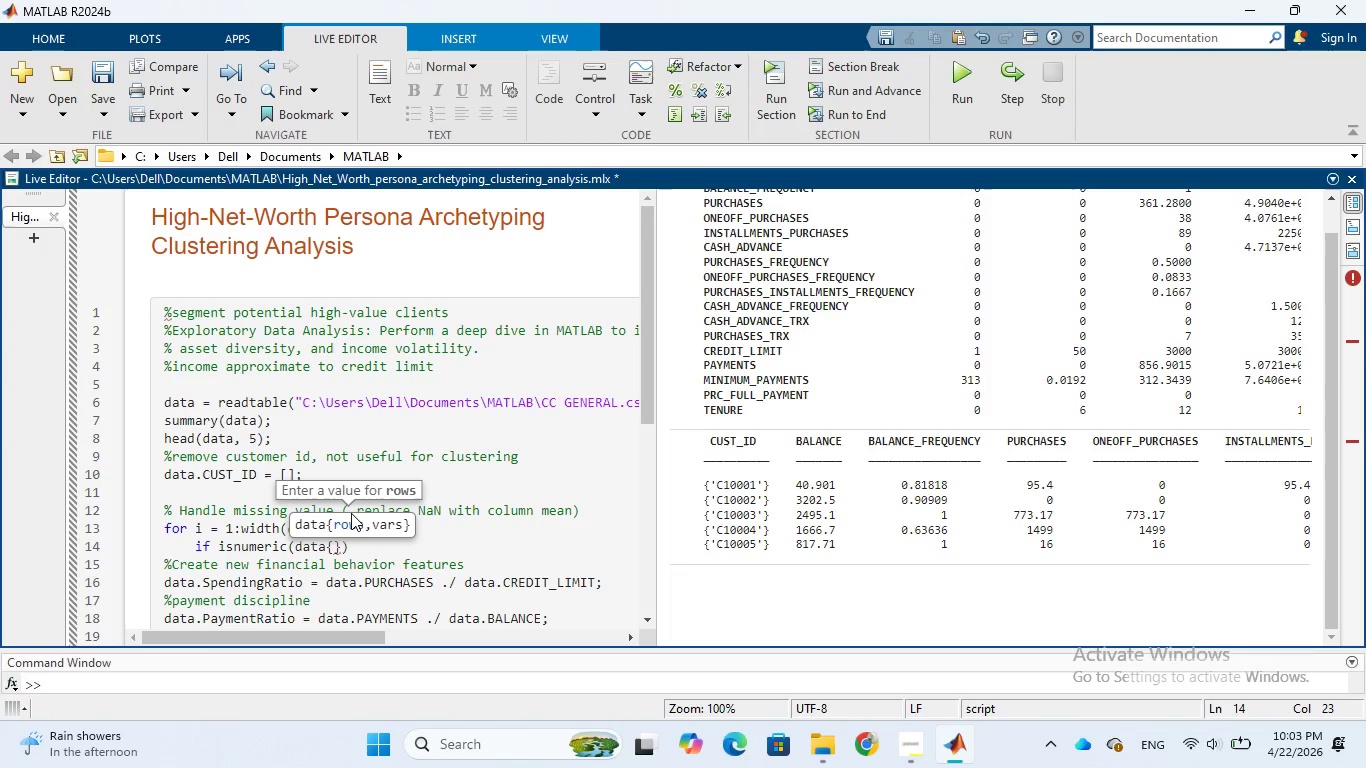 
key(Shift+Semicolon)
 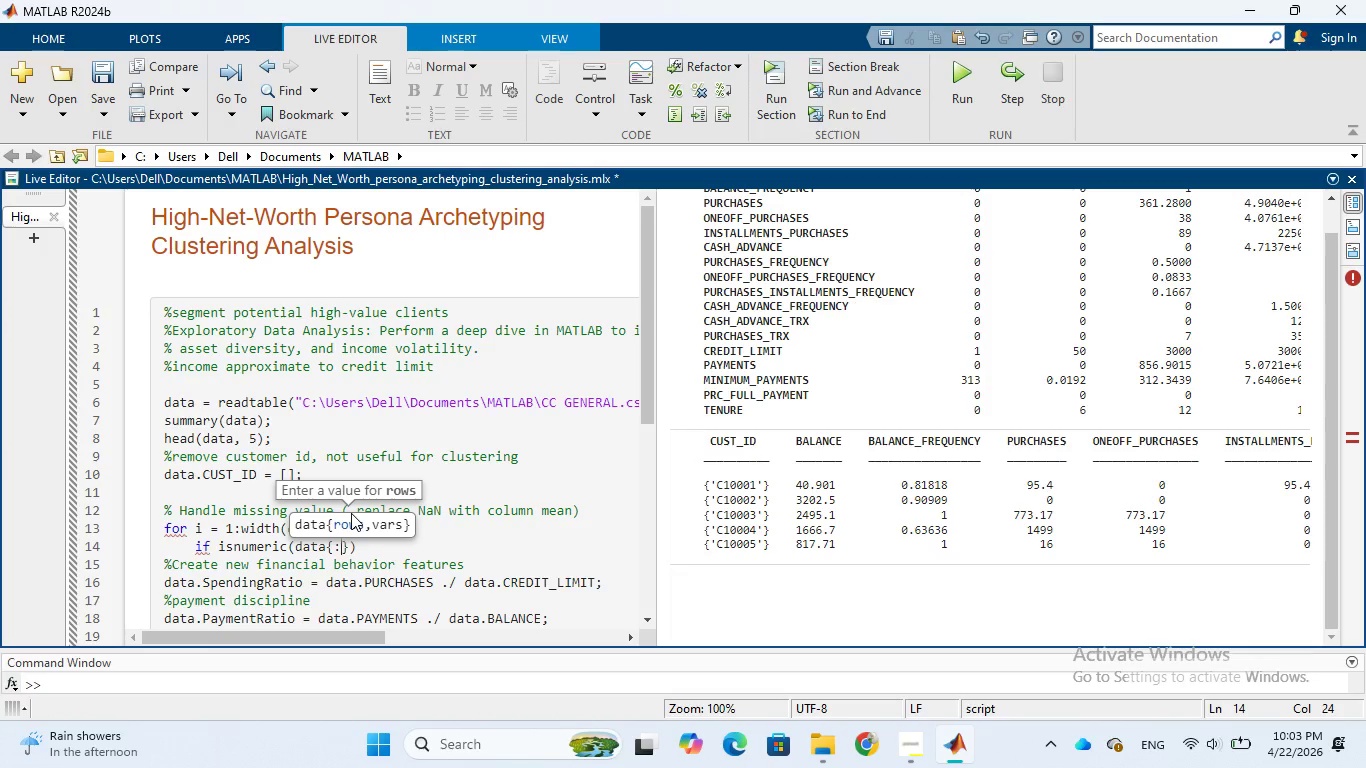 
key(Comma)
 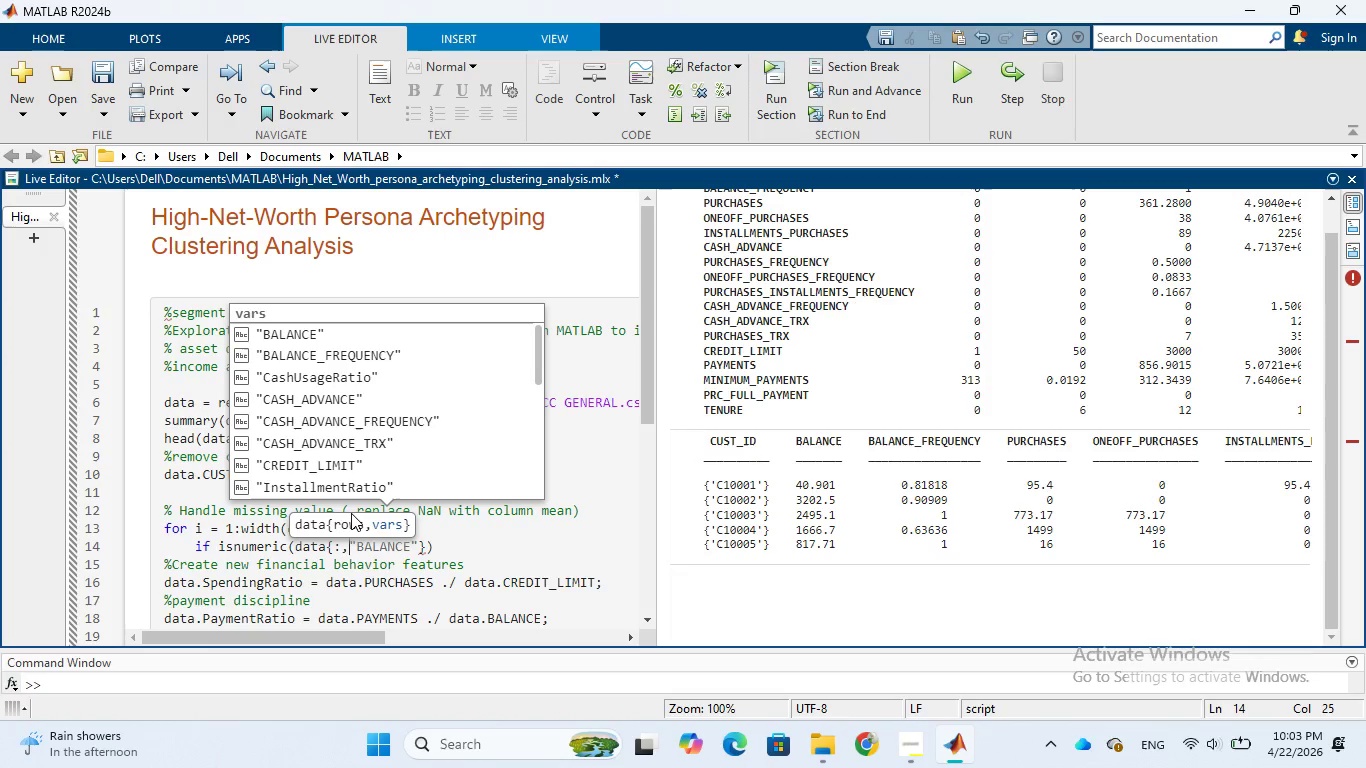 
key(I)
 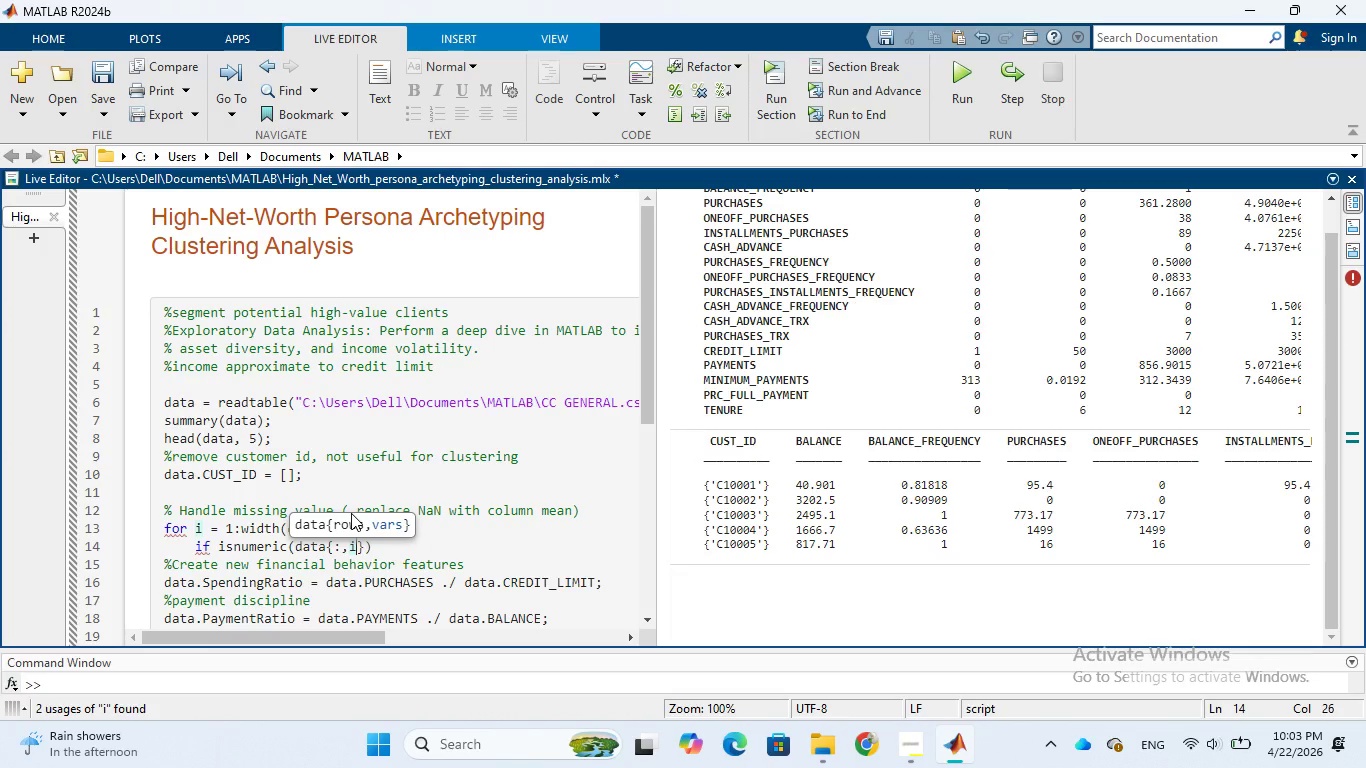 
key(ArrowRight)
 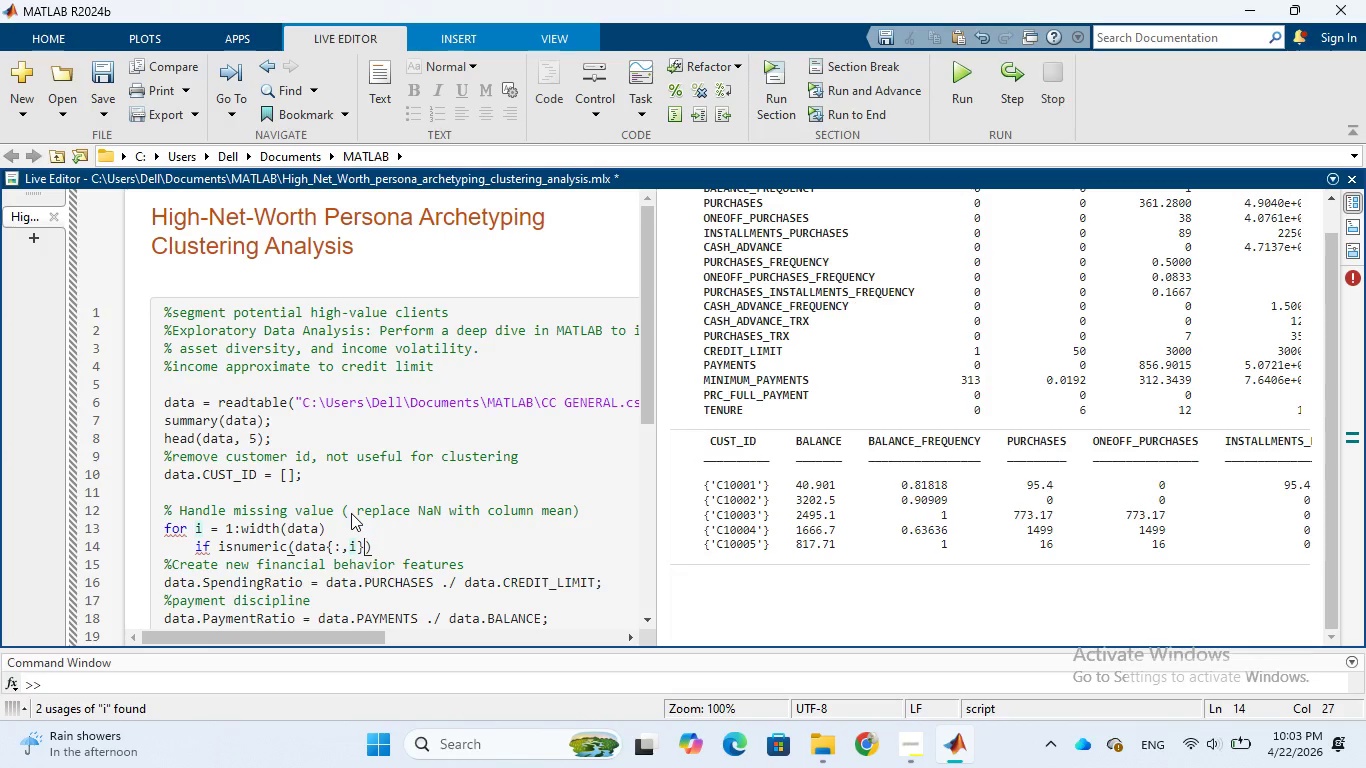 
key(ArrowRight)
 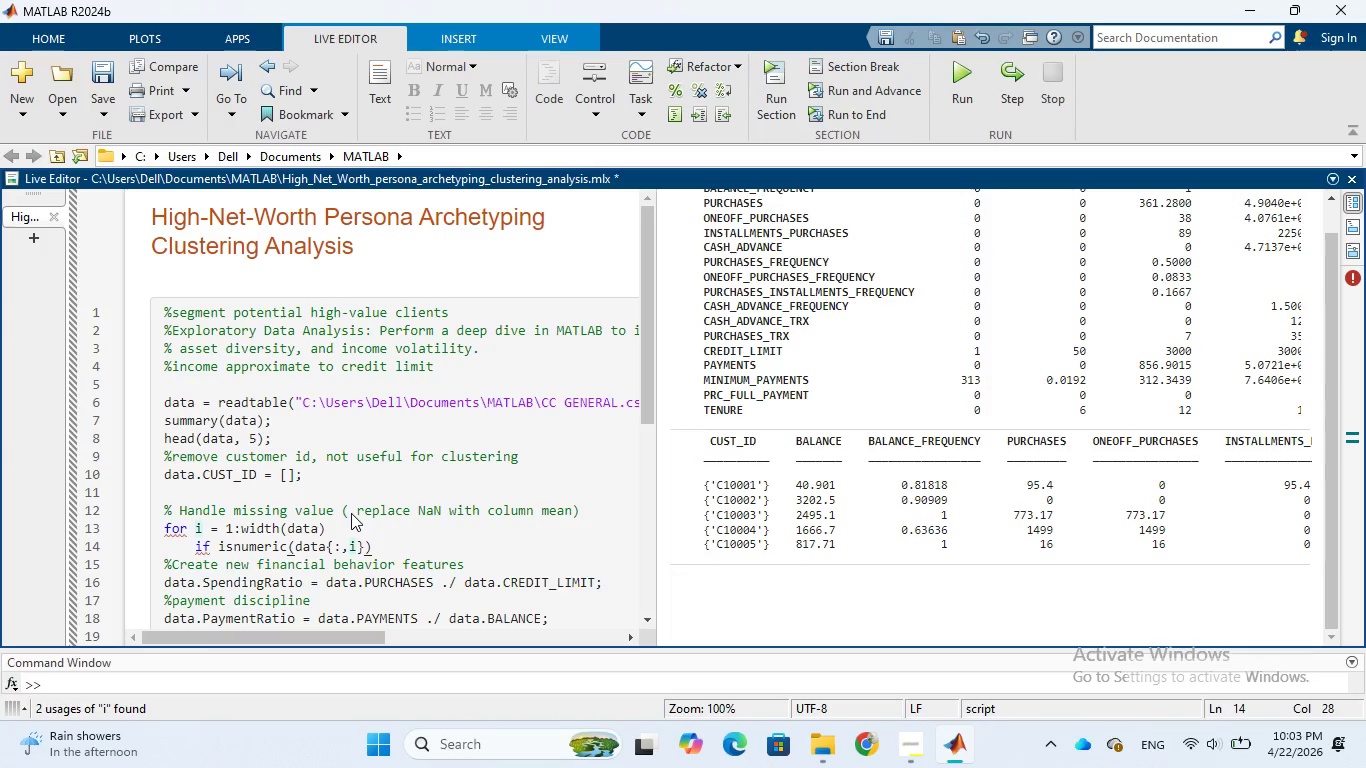 
key(Enter)
 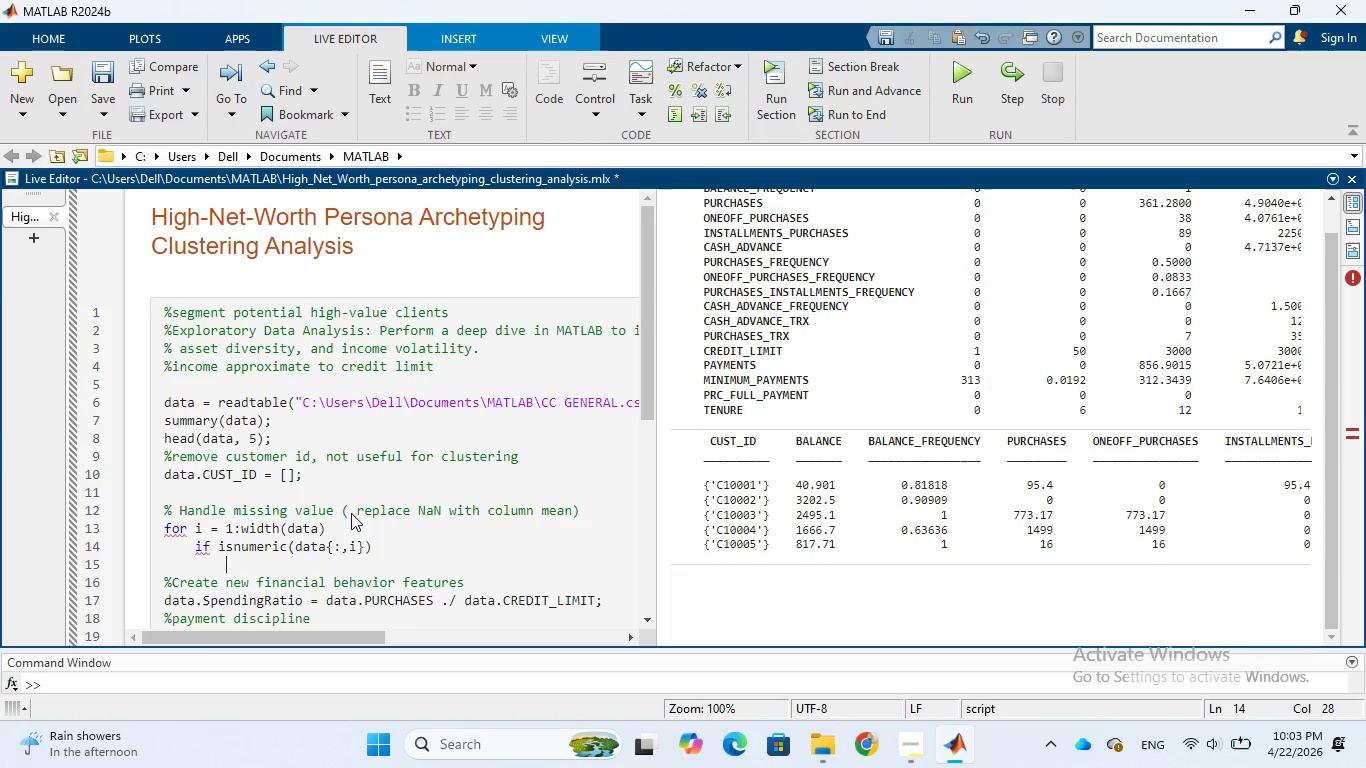 
type(col = data)
 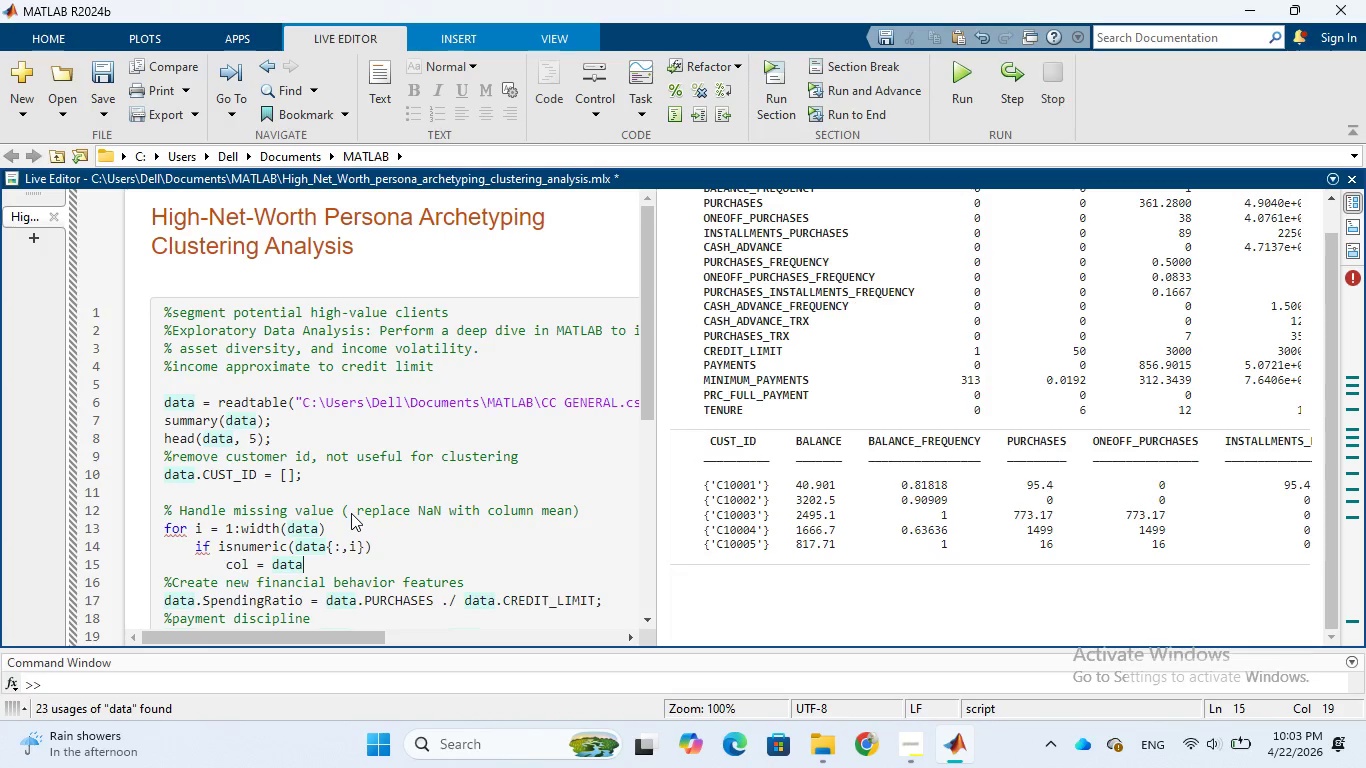 
wait(14.14)
 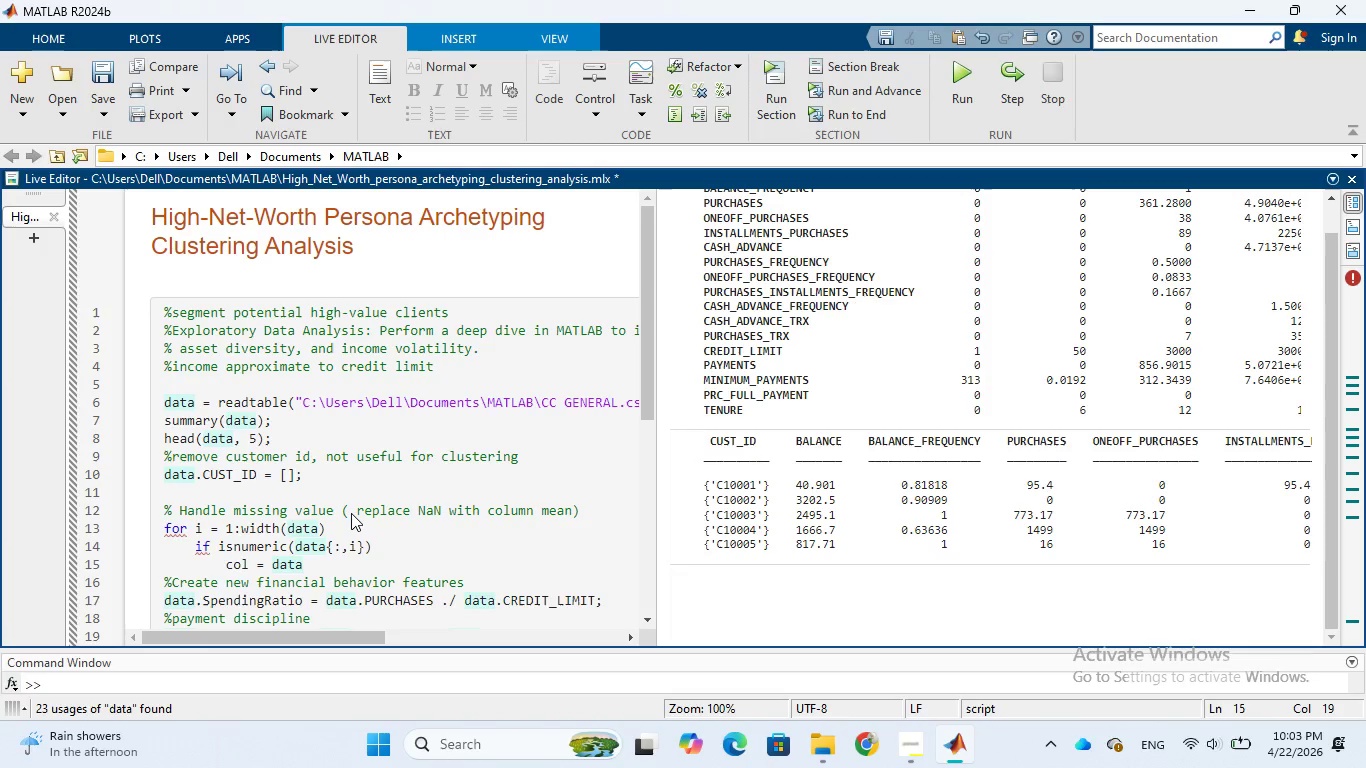 
key(Shift+9)
 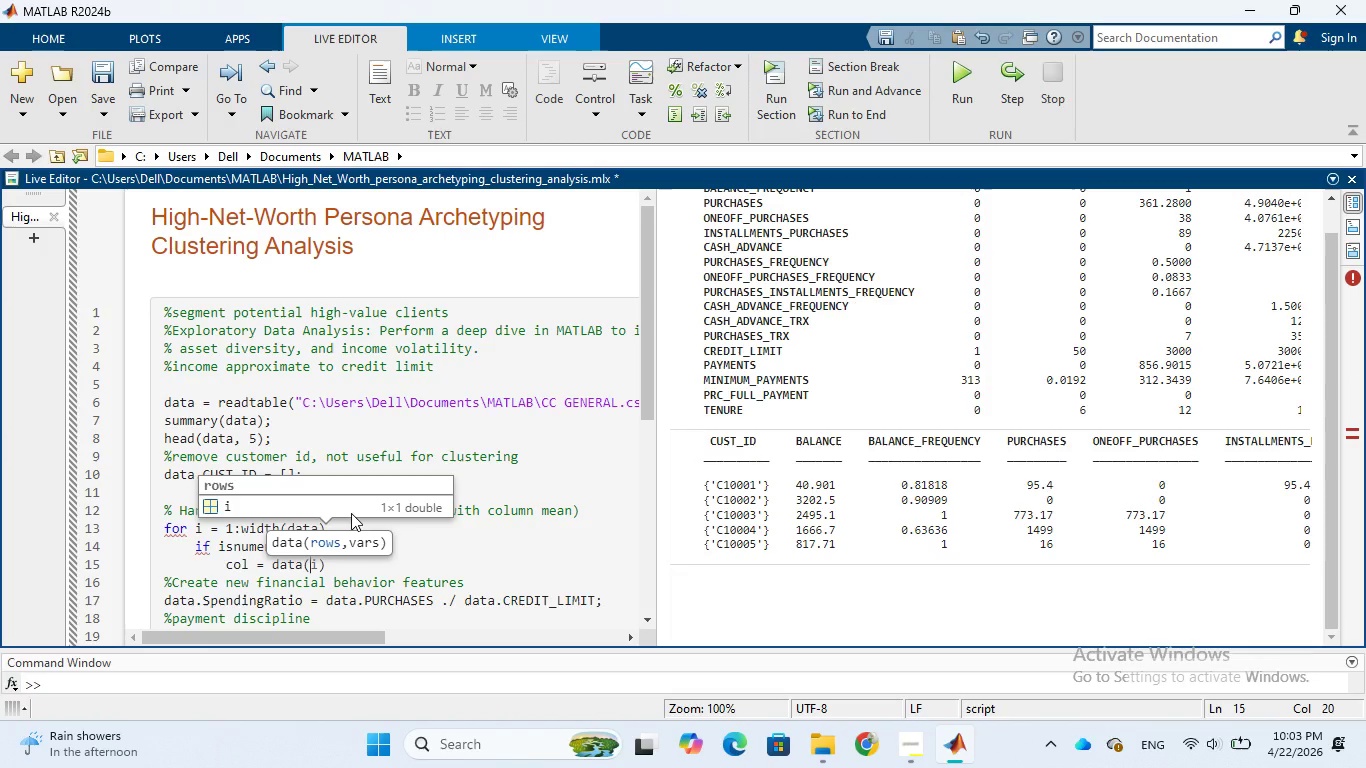 
key(Backspace)
 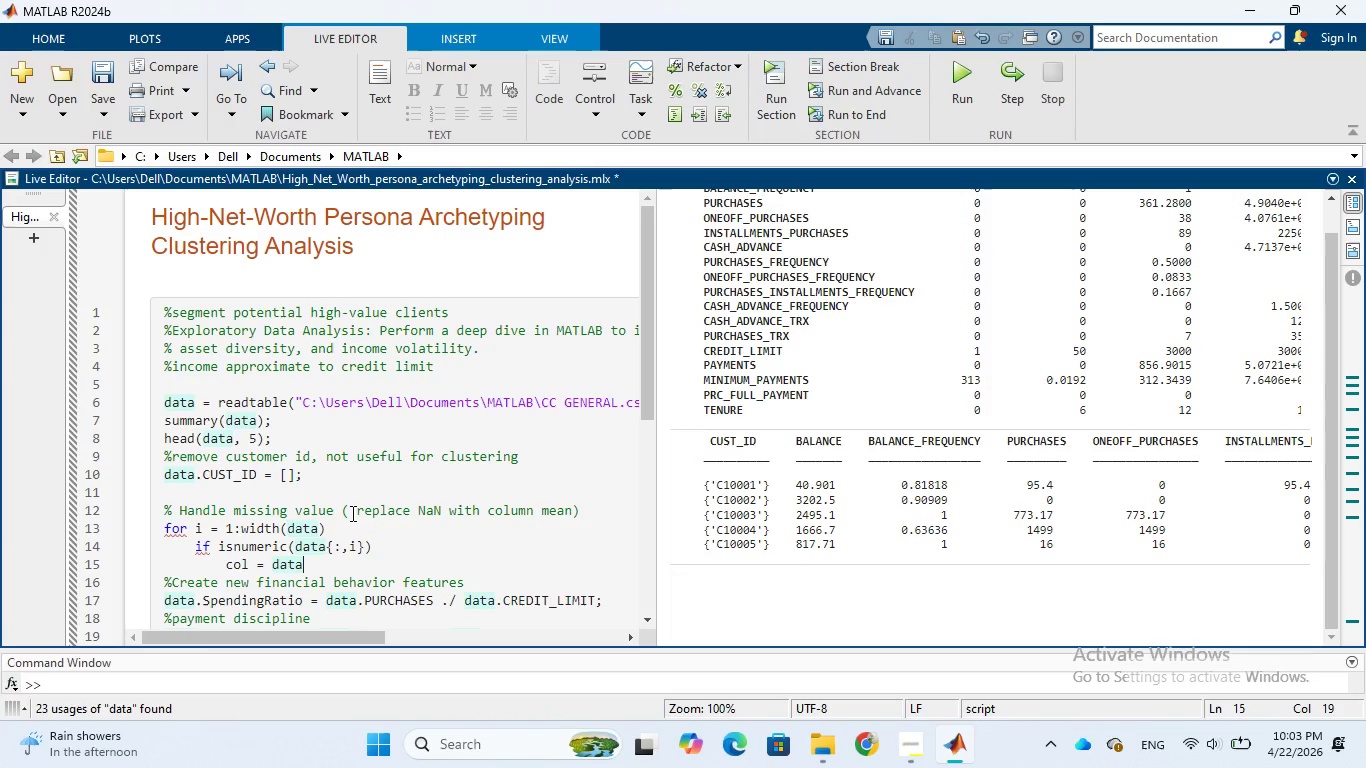 
key(Shift+BracketLeft)
 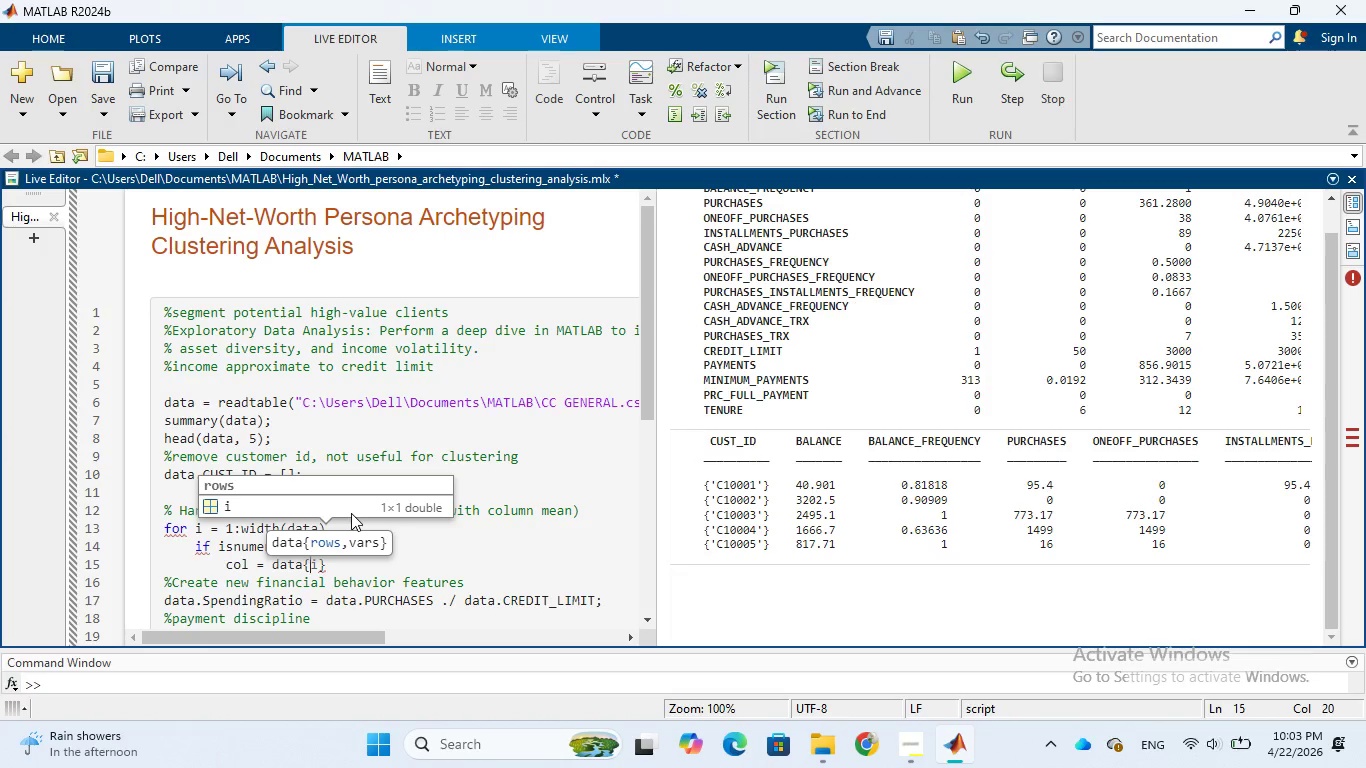 
wait(5.52)
 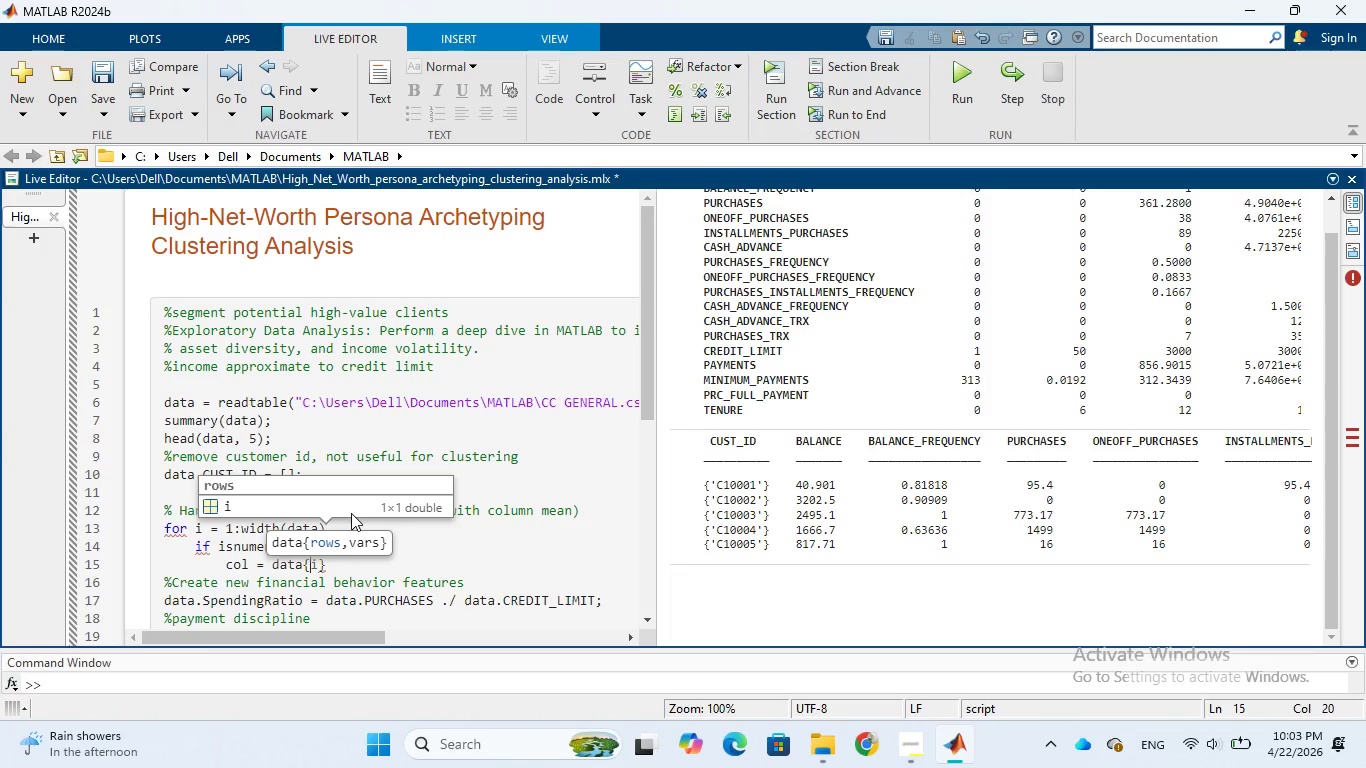 
key(Shift+Semicolon)
 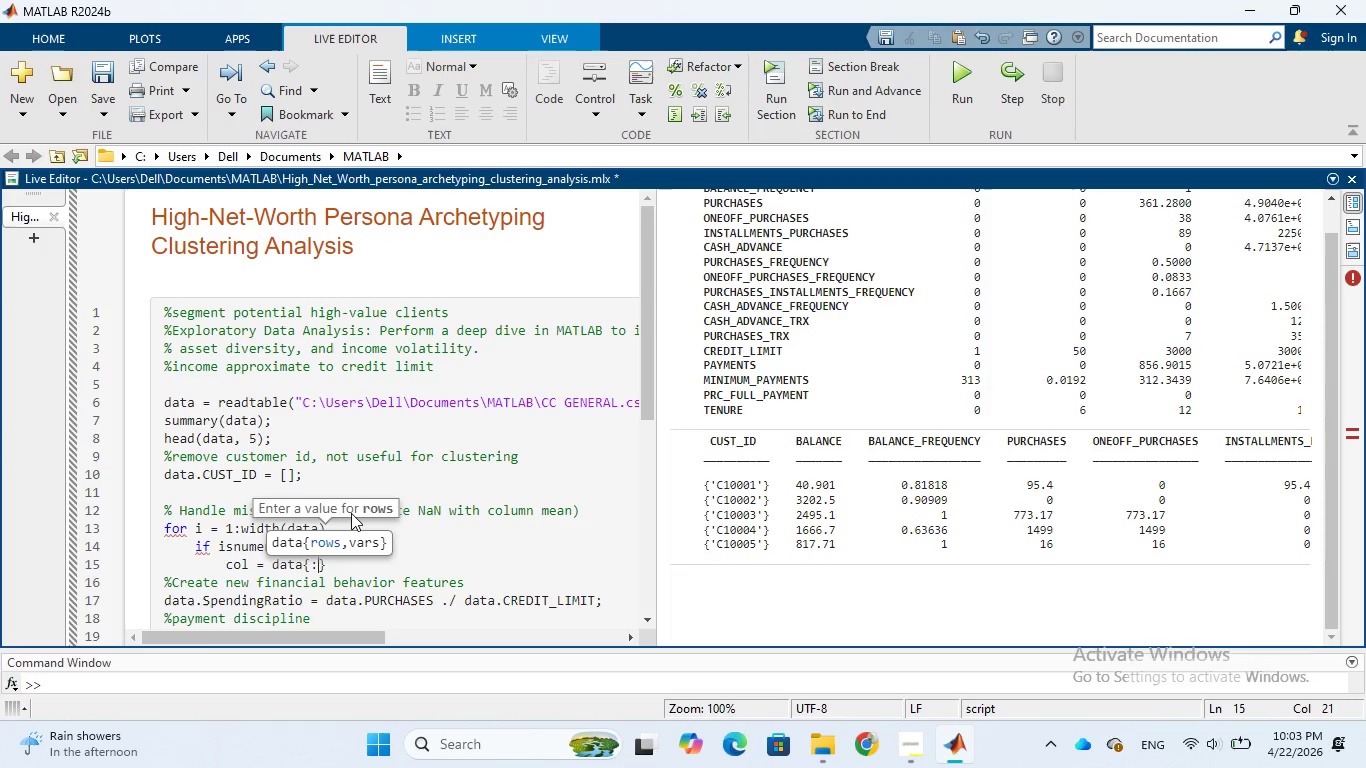 
key(Comma)
 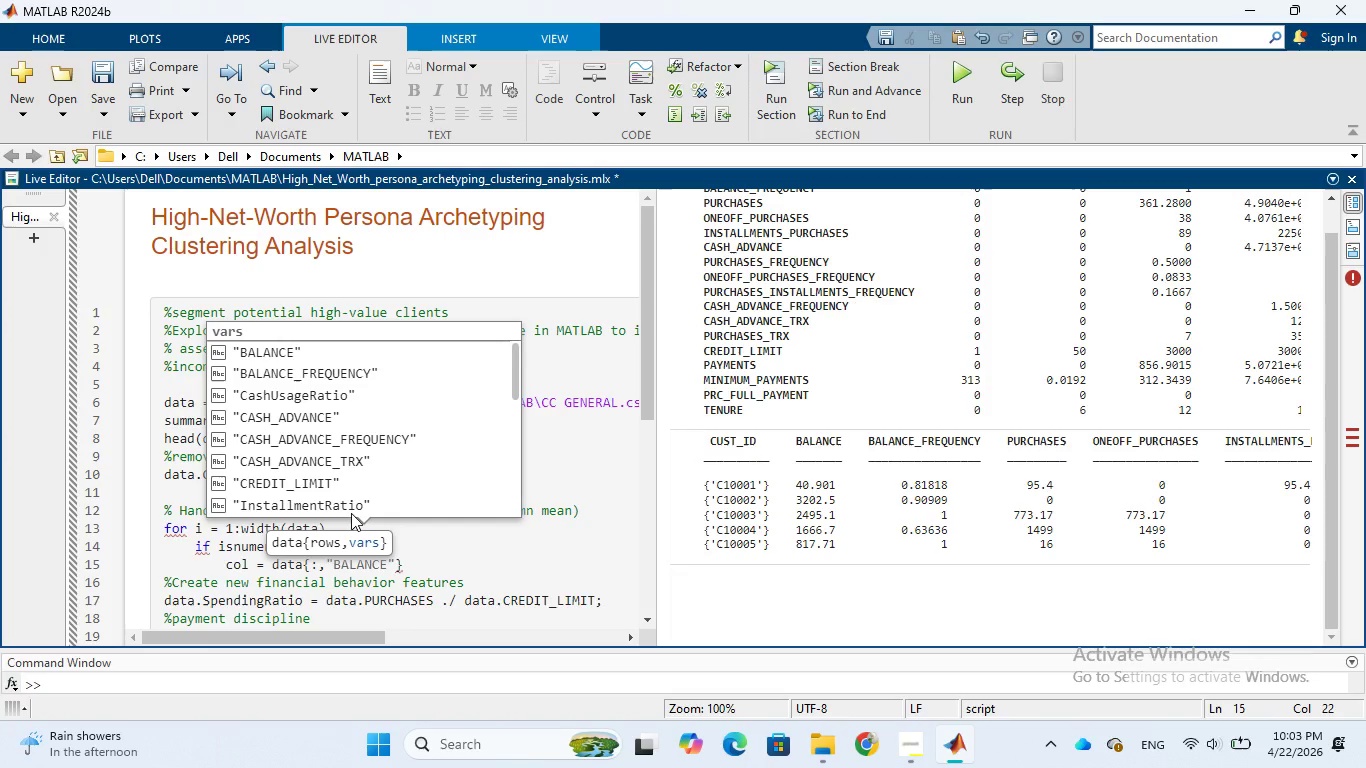 
key(Shift+I)
 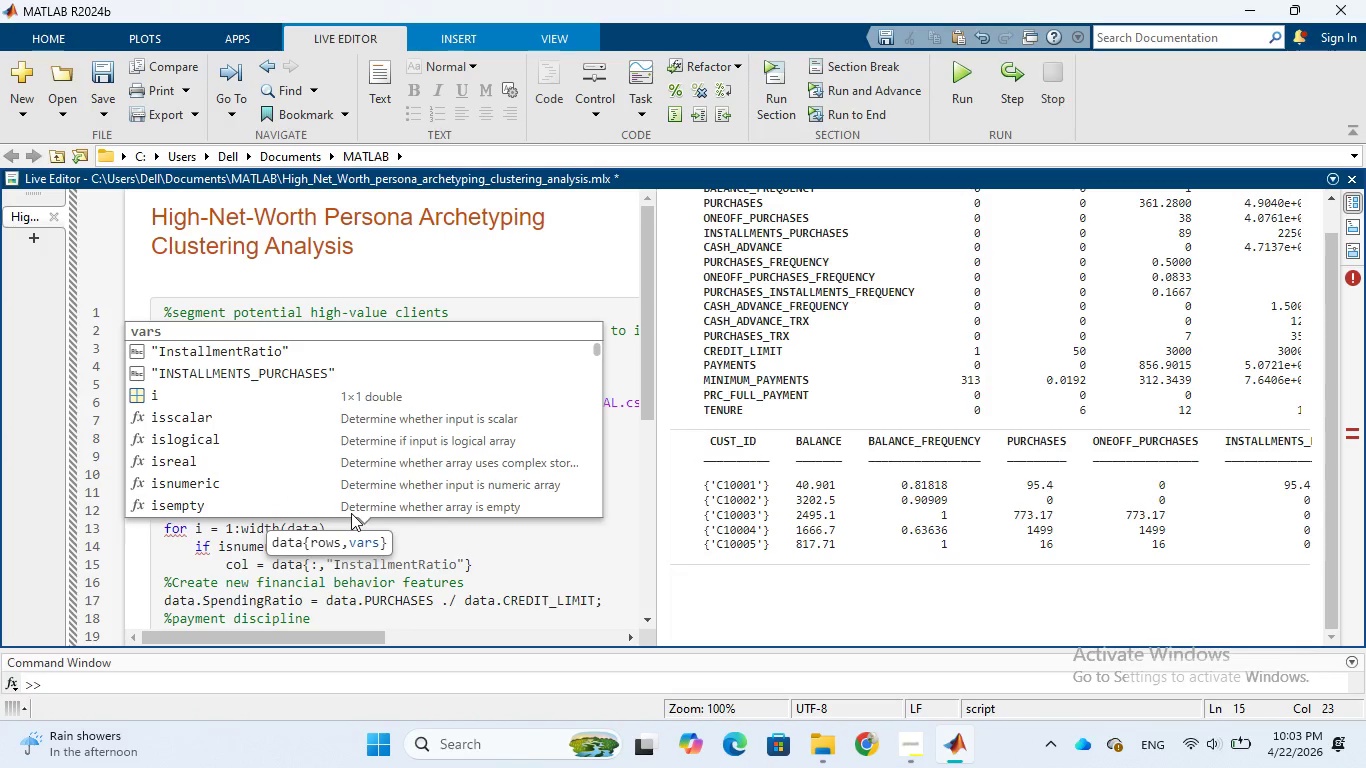 
key(Backspace)
 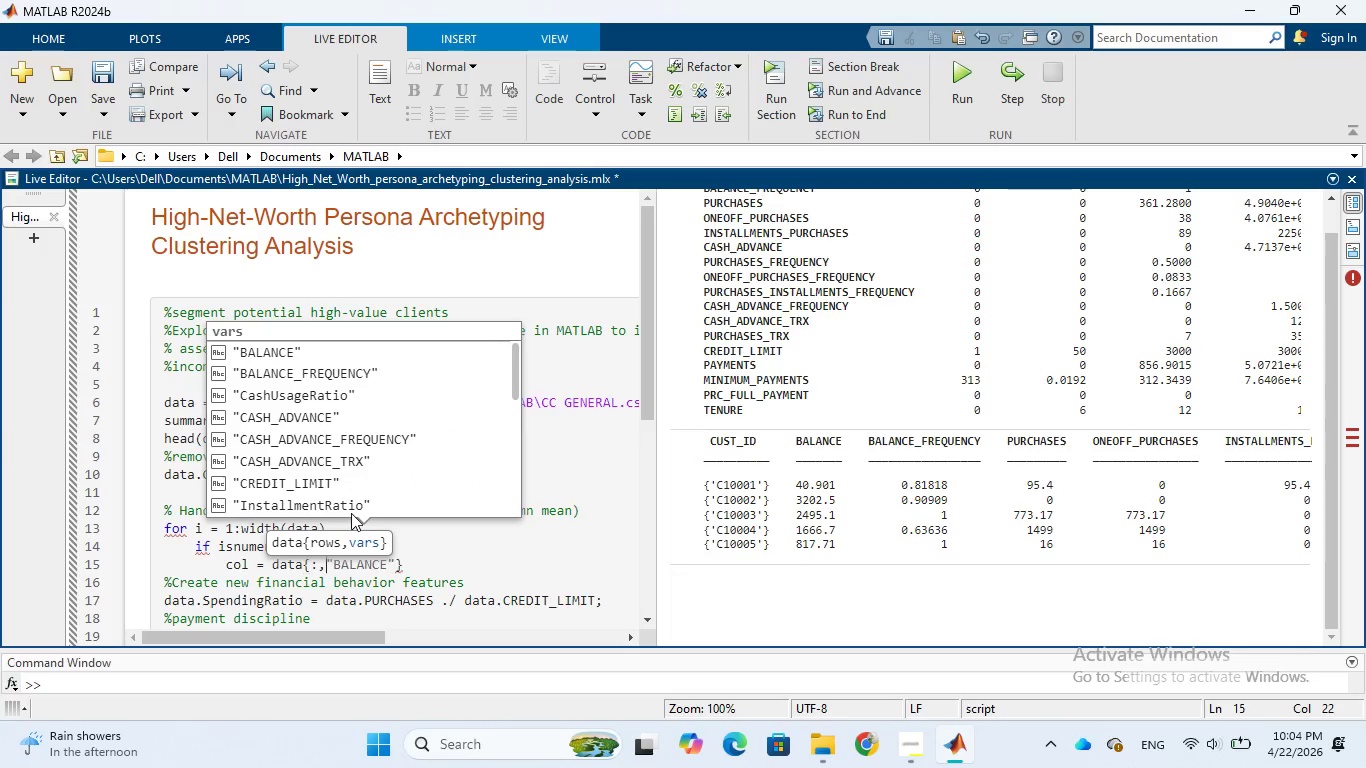 
key(Shift+I)
 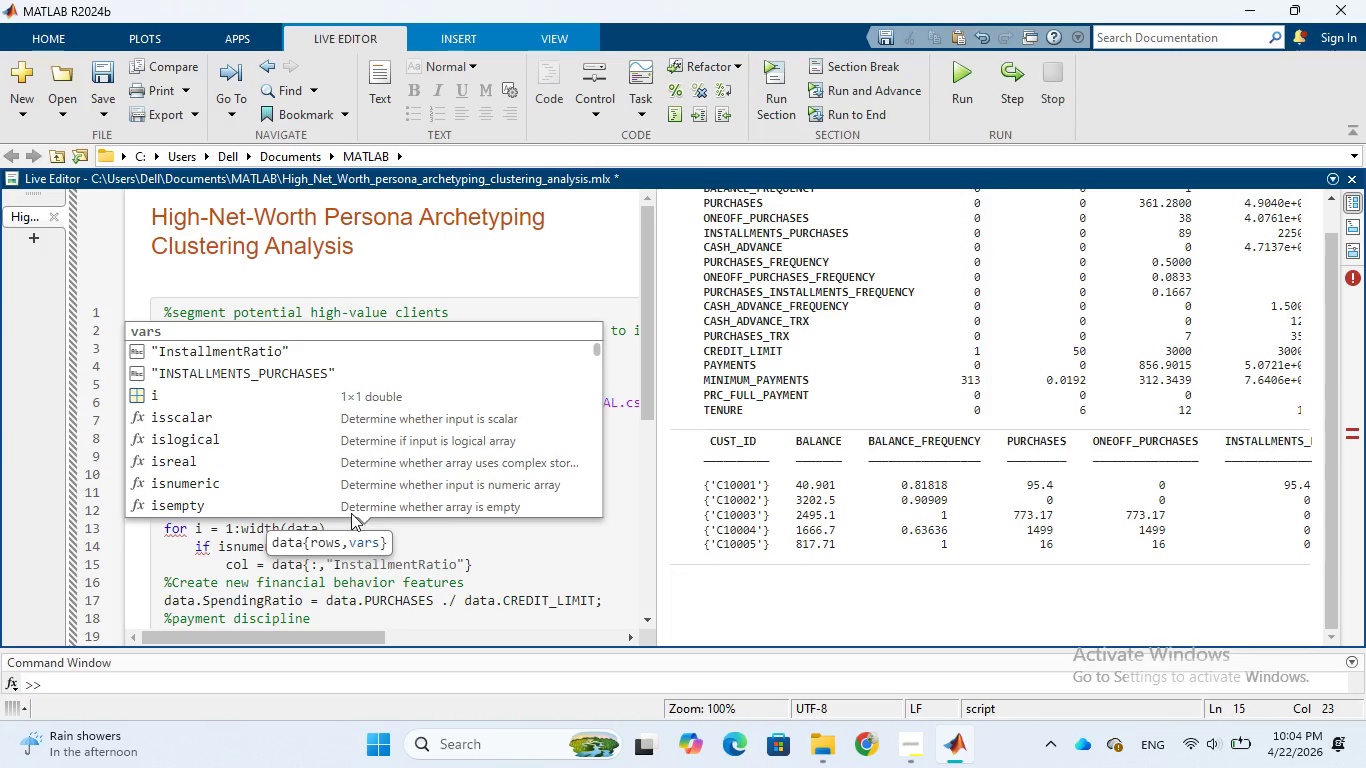 
key(CapsLock)
 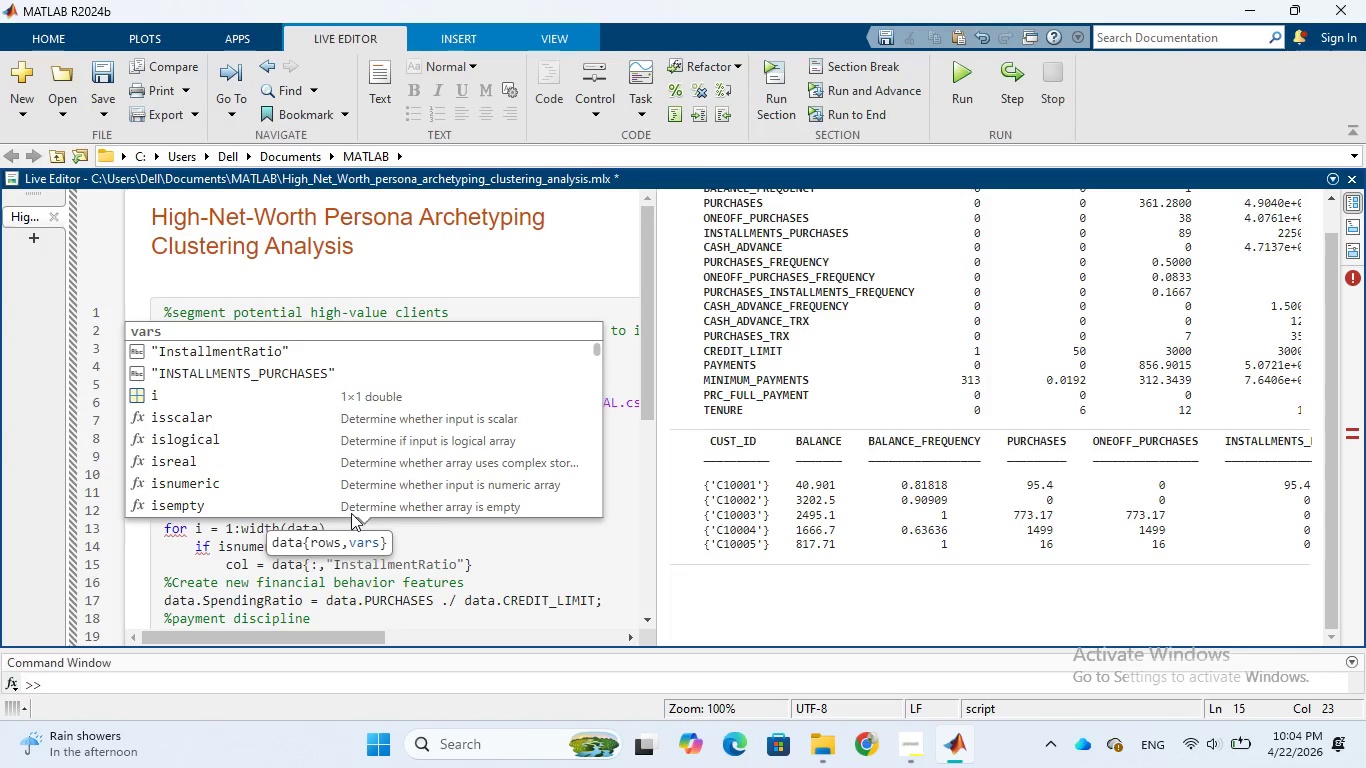 
key(CapsLock)
 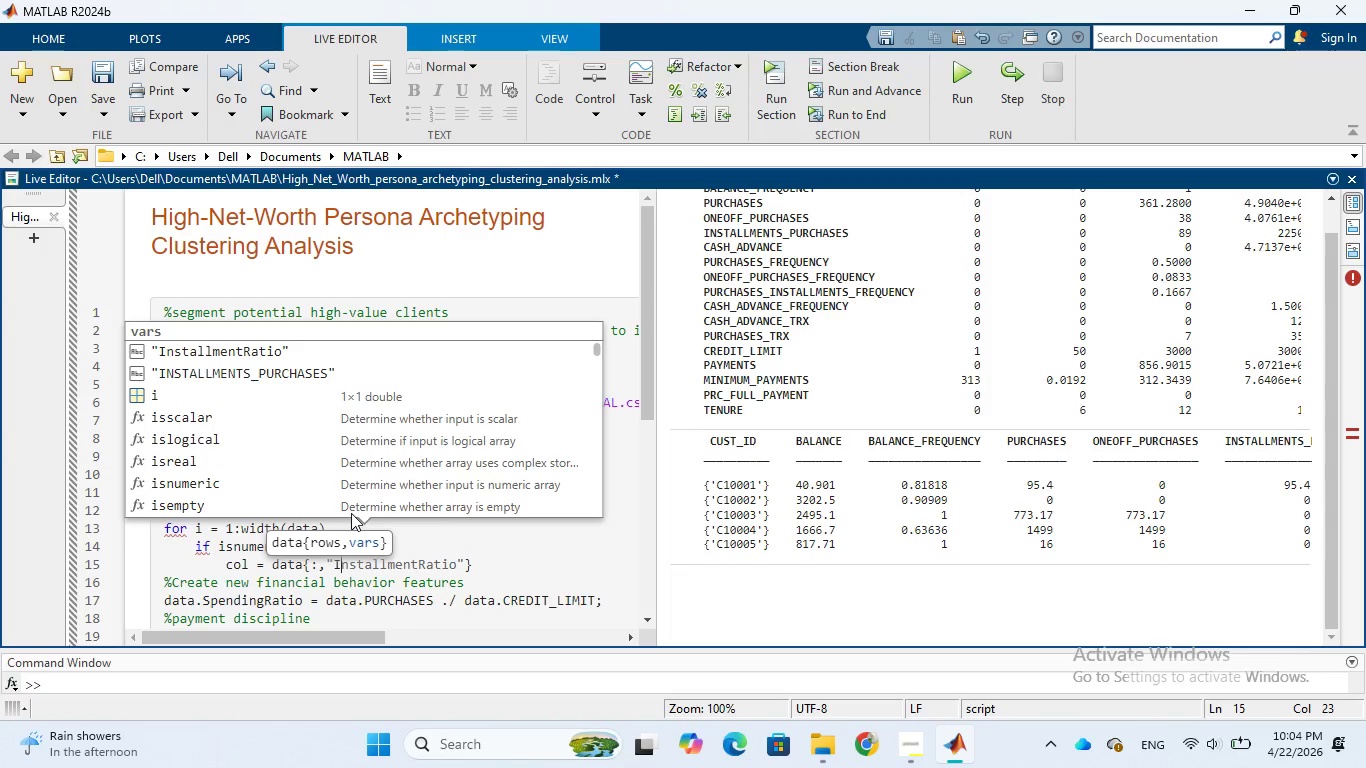 
key(Backspace)
 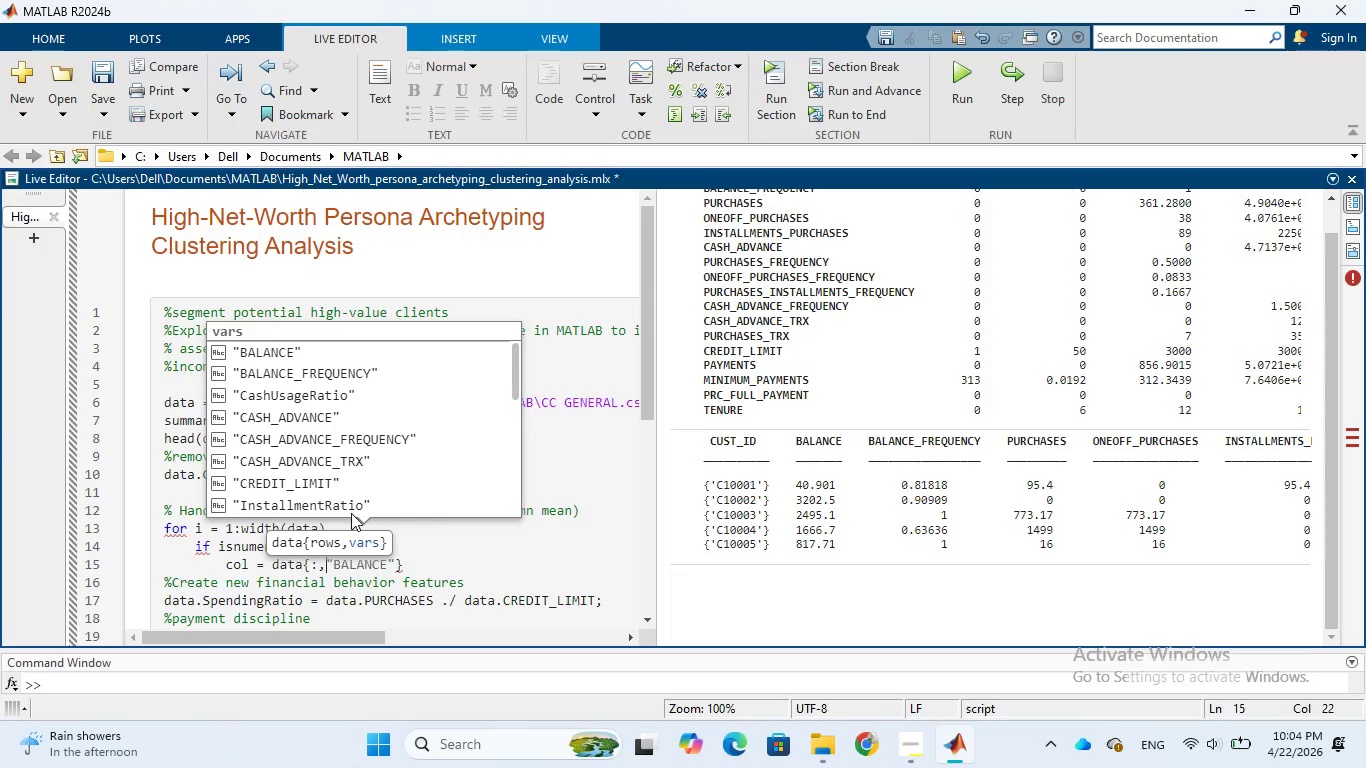 
key(I)
 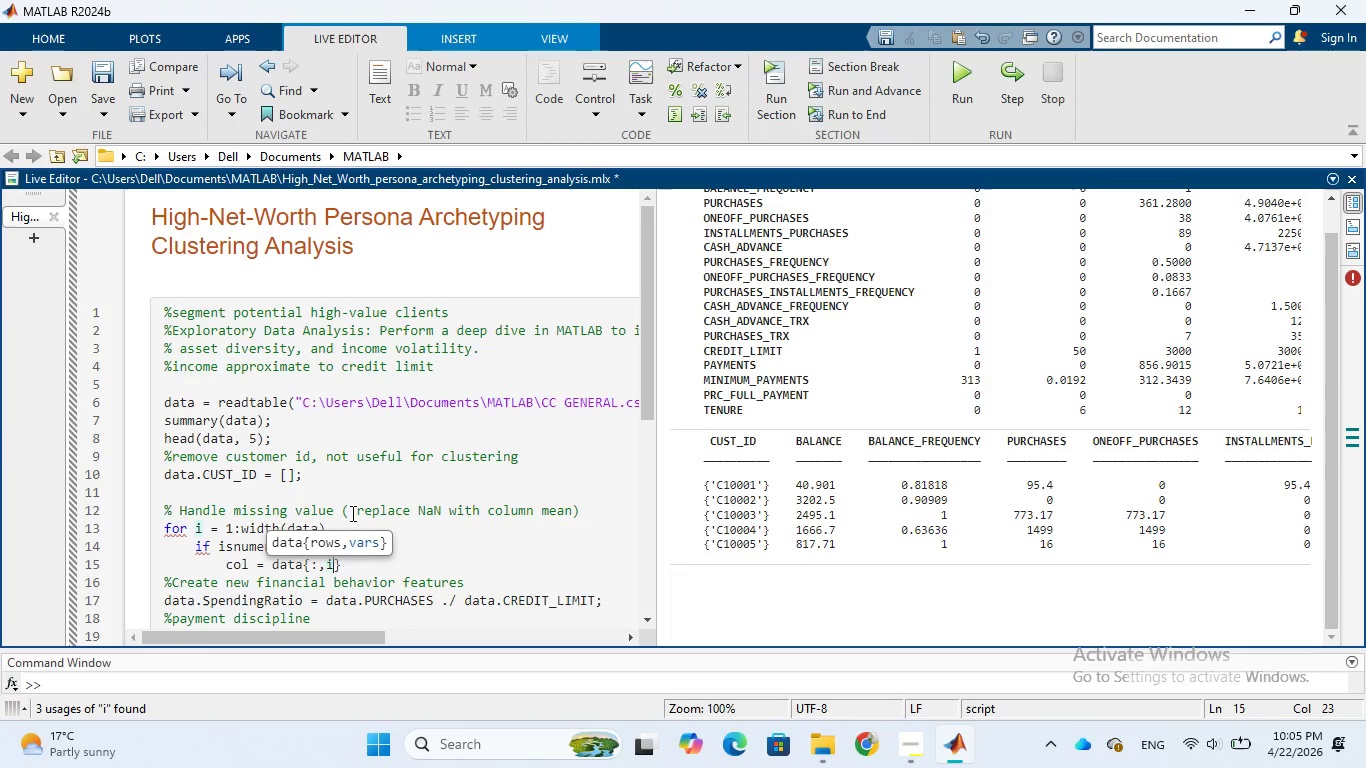 
wait(70.41)
 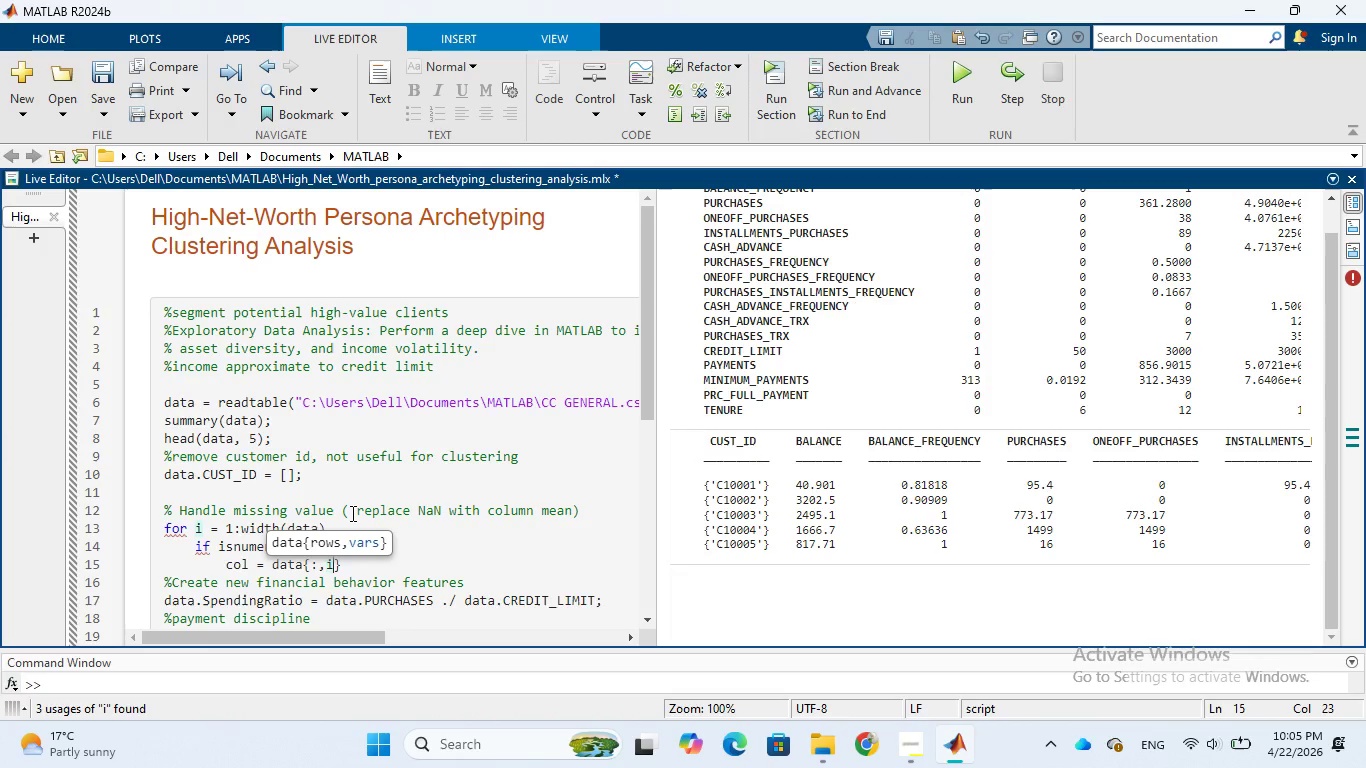 
key(ArrowRight)
 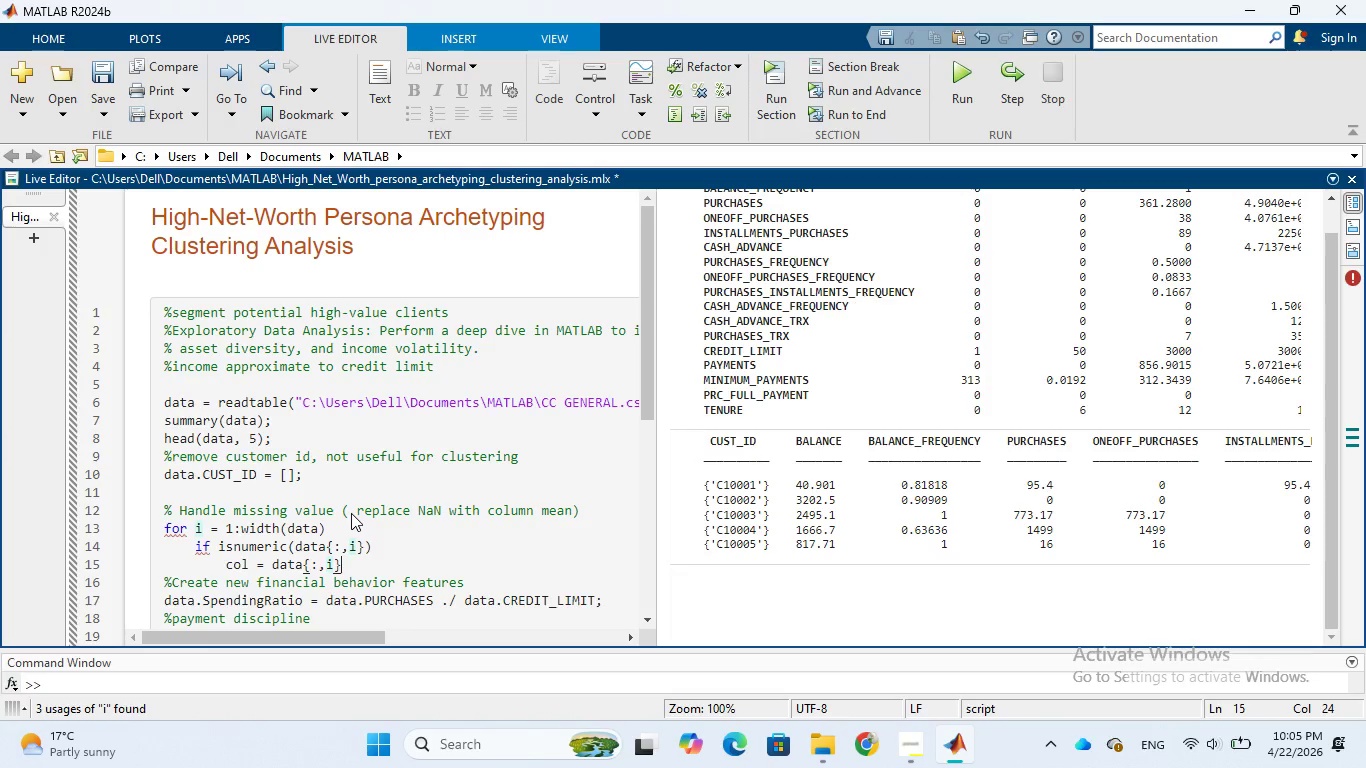 
key(Semicolon)
 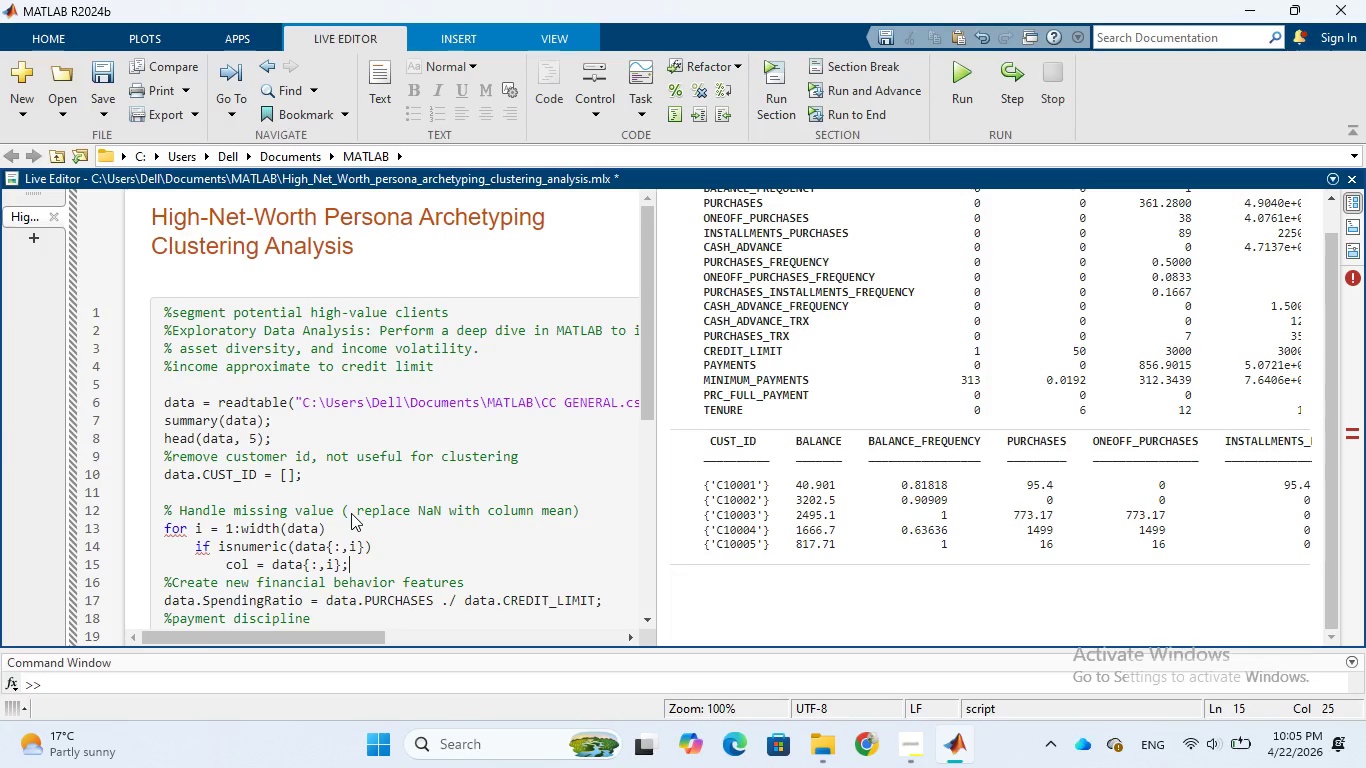 
key(Enter)
 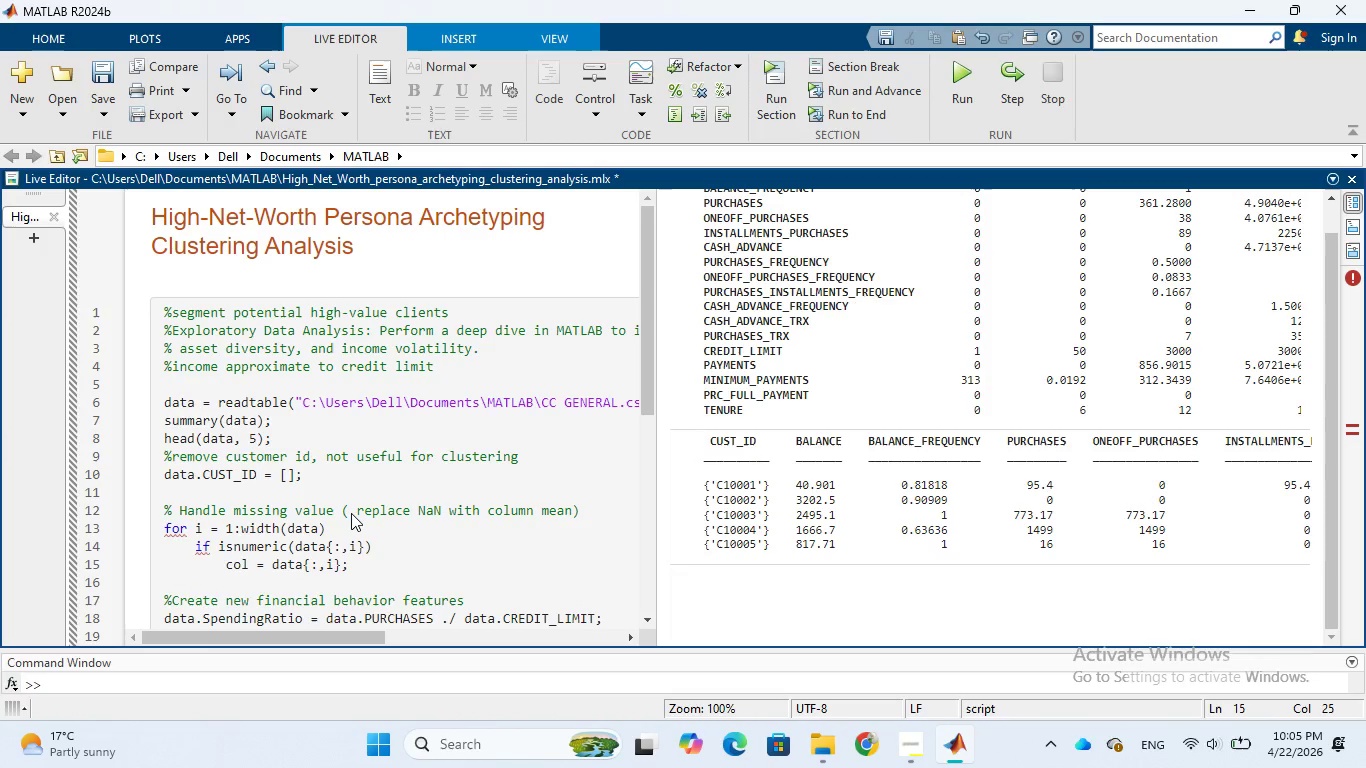 
wait(9.3)
 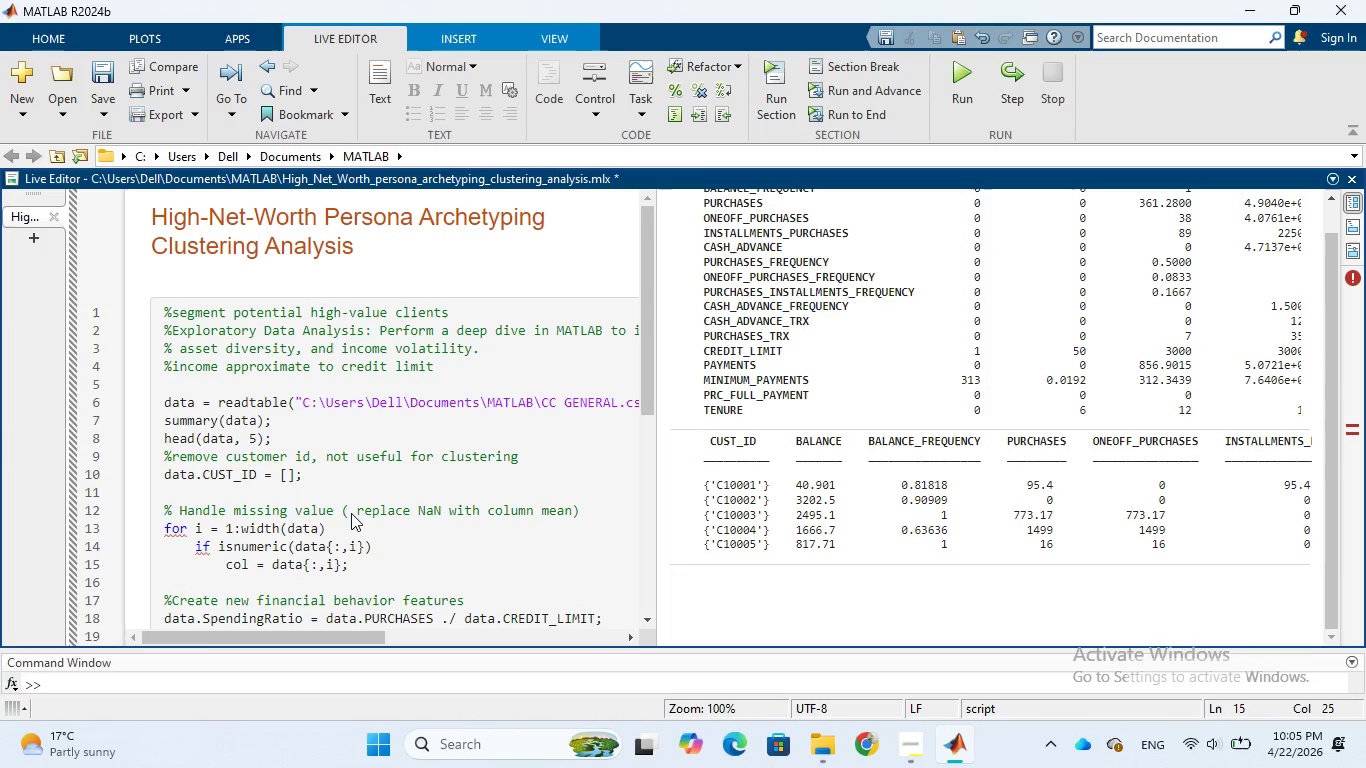 
type(col)
 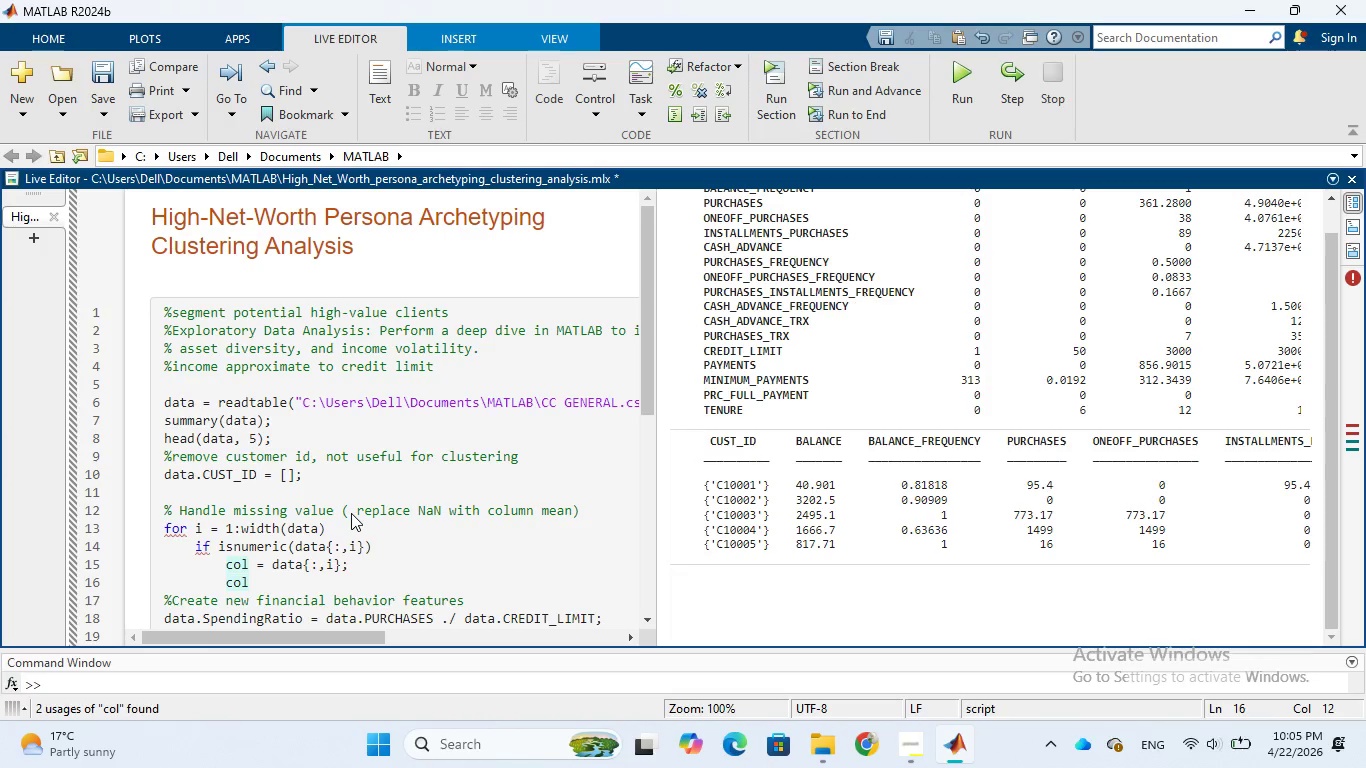 
wait(9.94)
 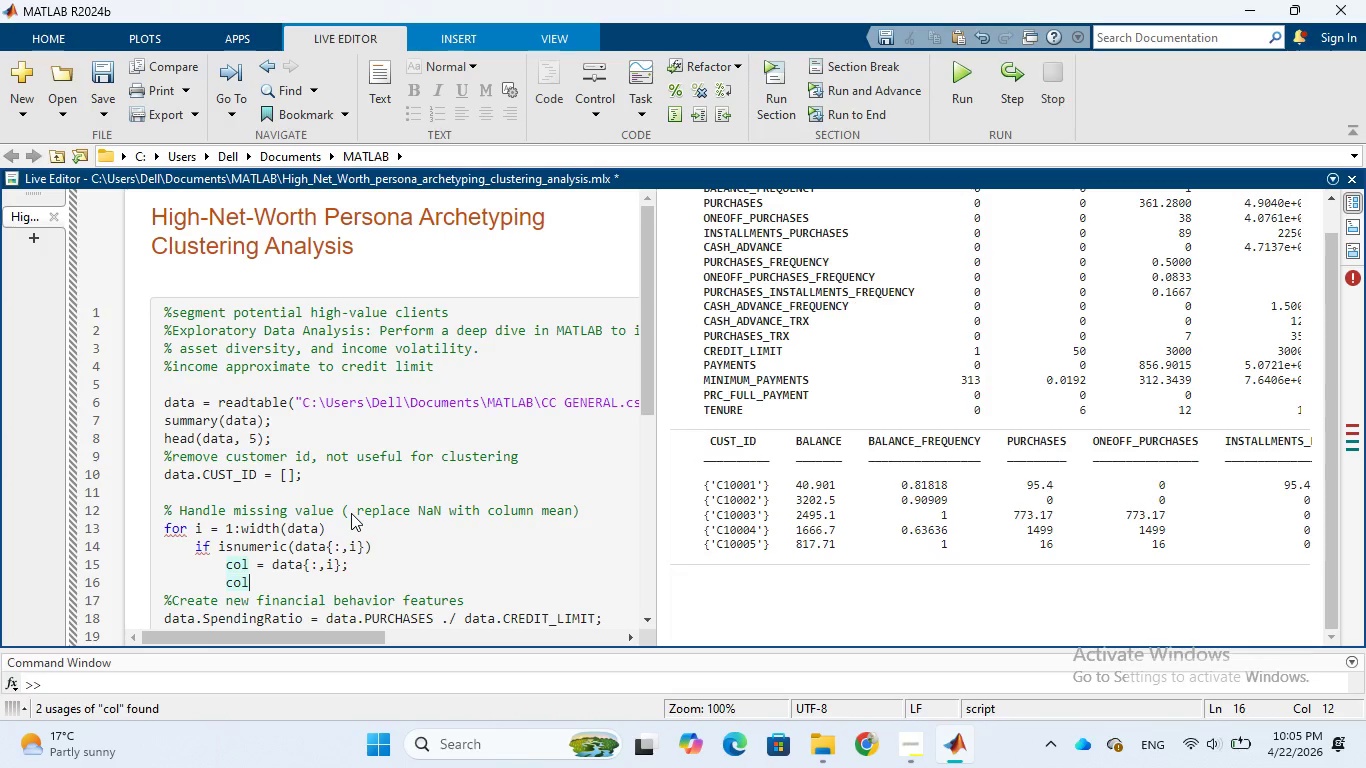 
key(Shift+9)
 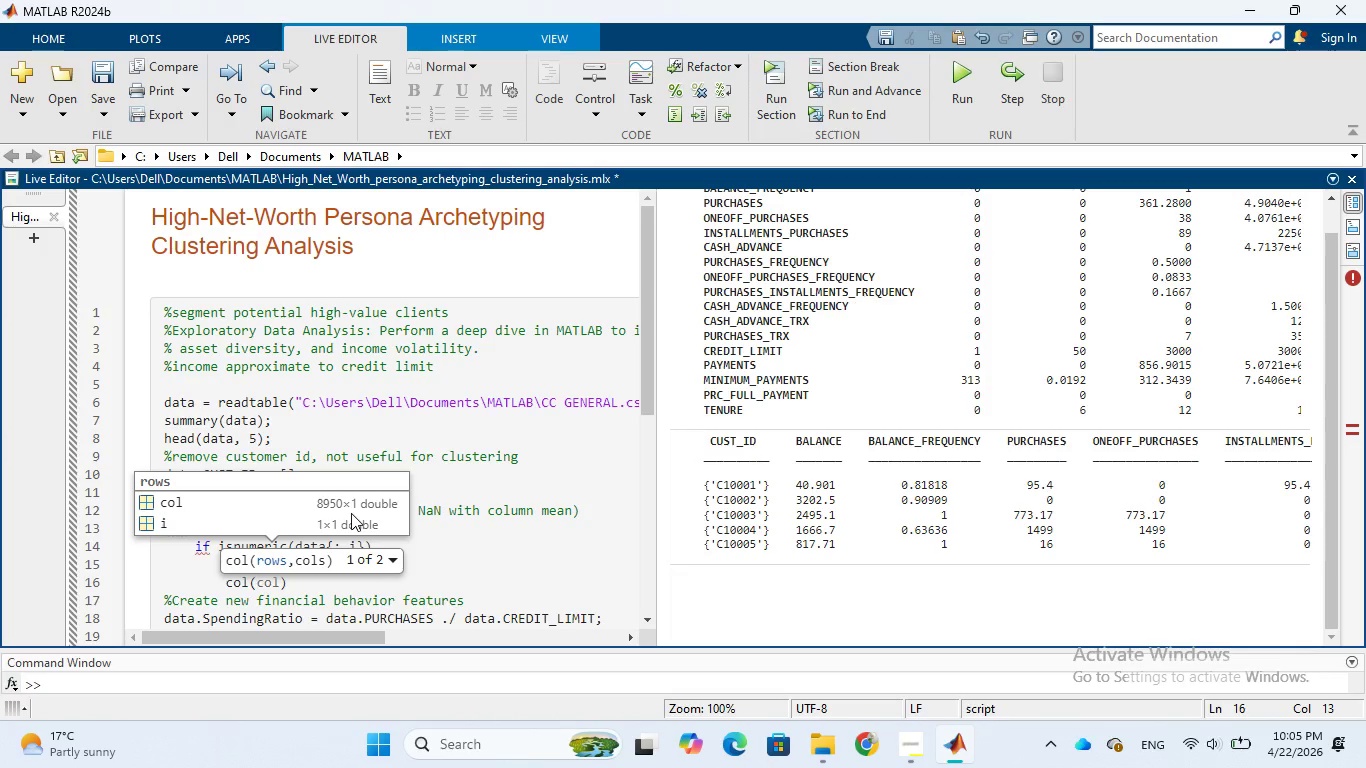 
type(is)
 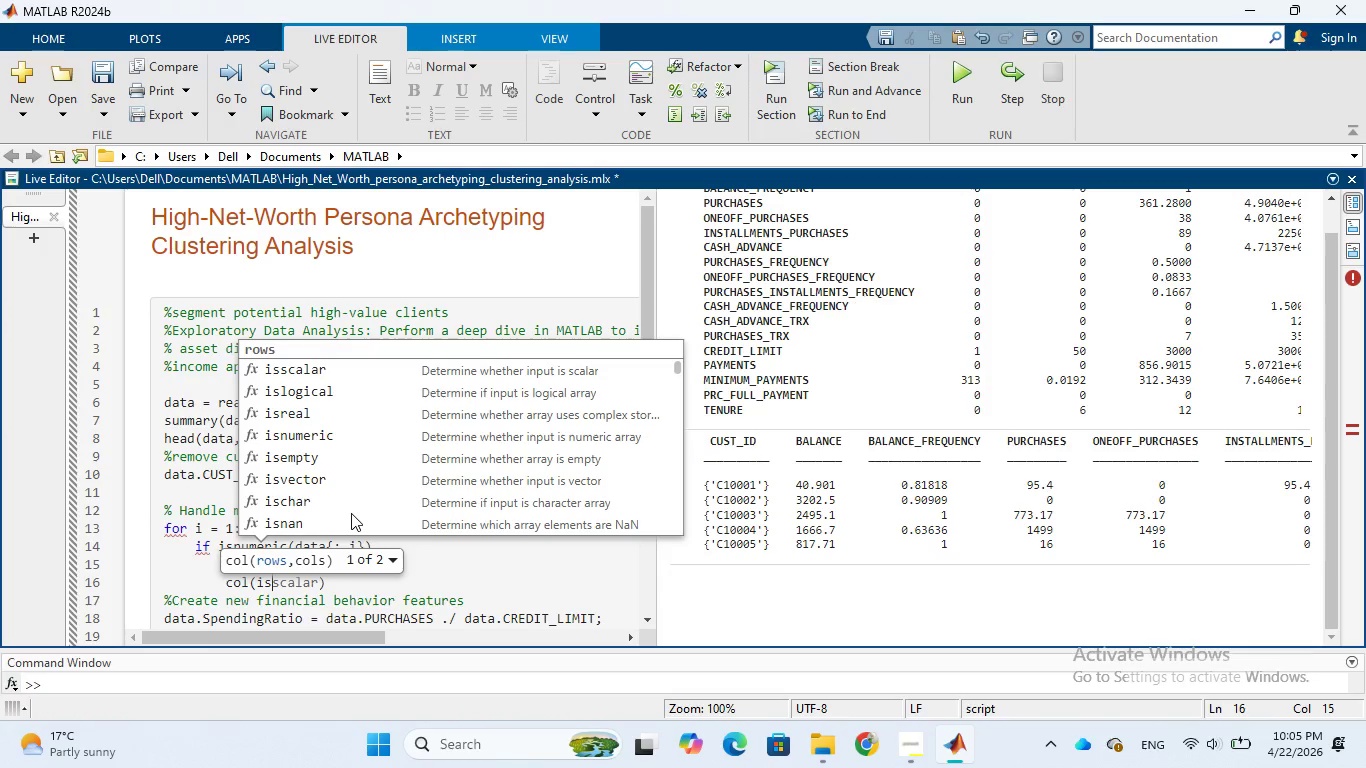 
left_click([340, 517])
 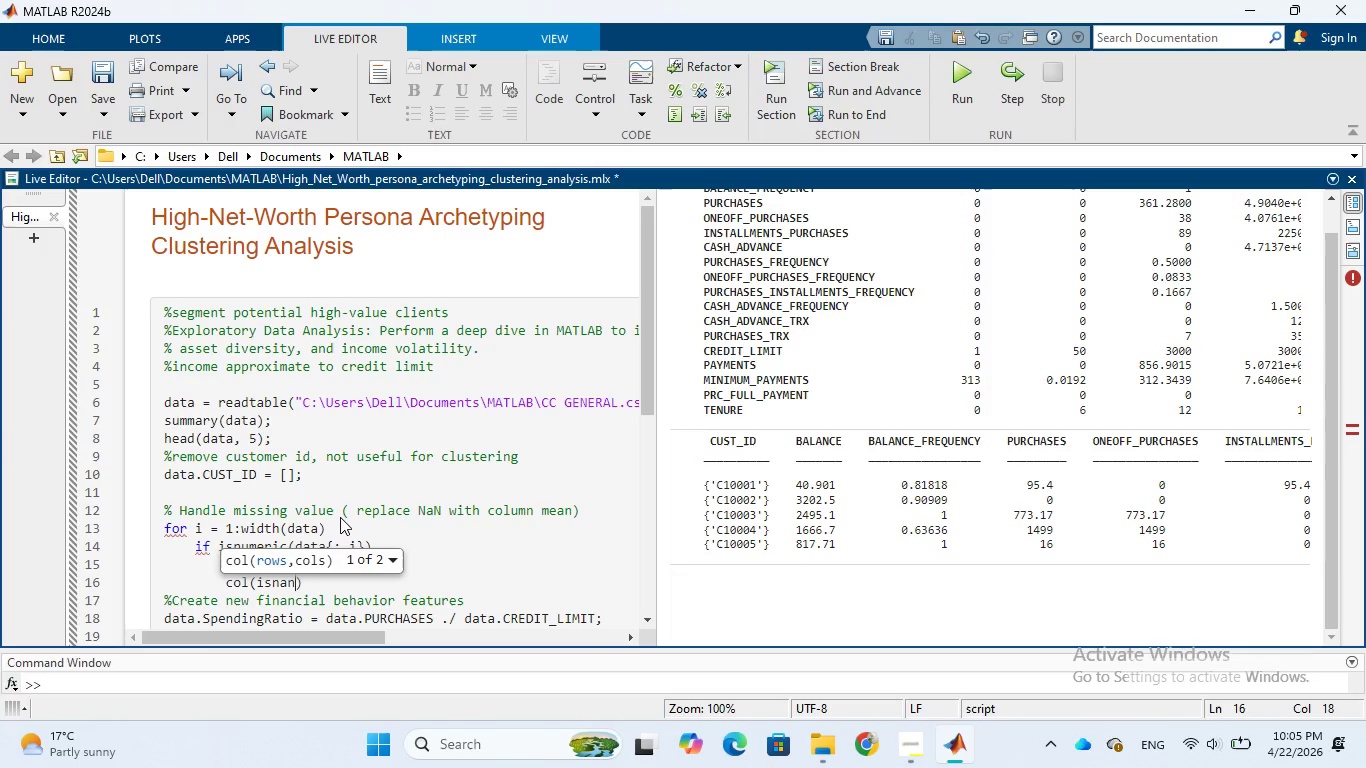 
wait(5.61)
 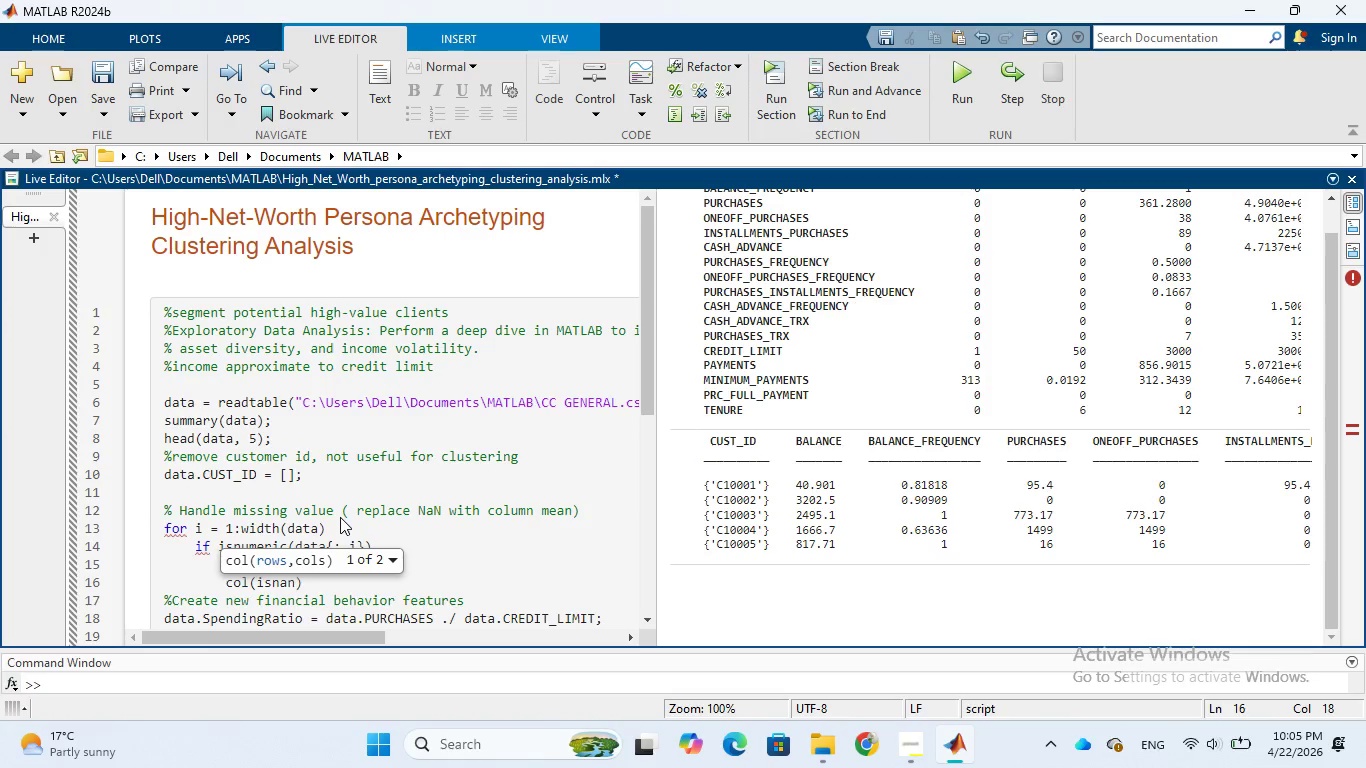 
key(Shift+9)
 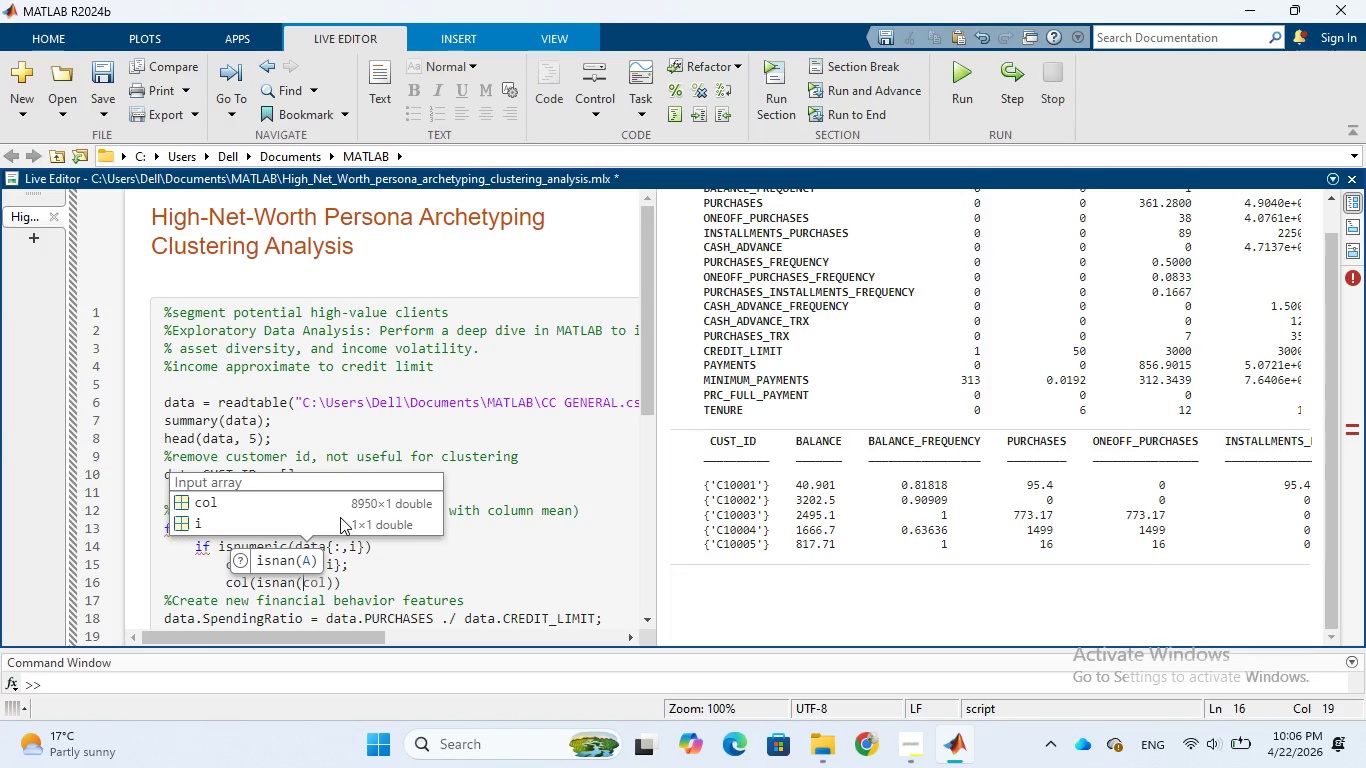 
key(Tab)
 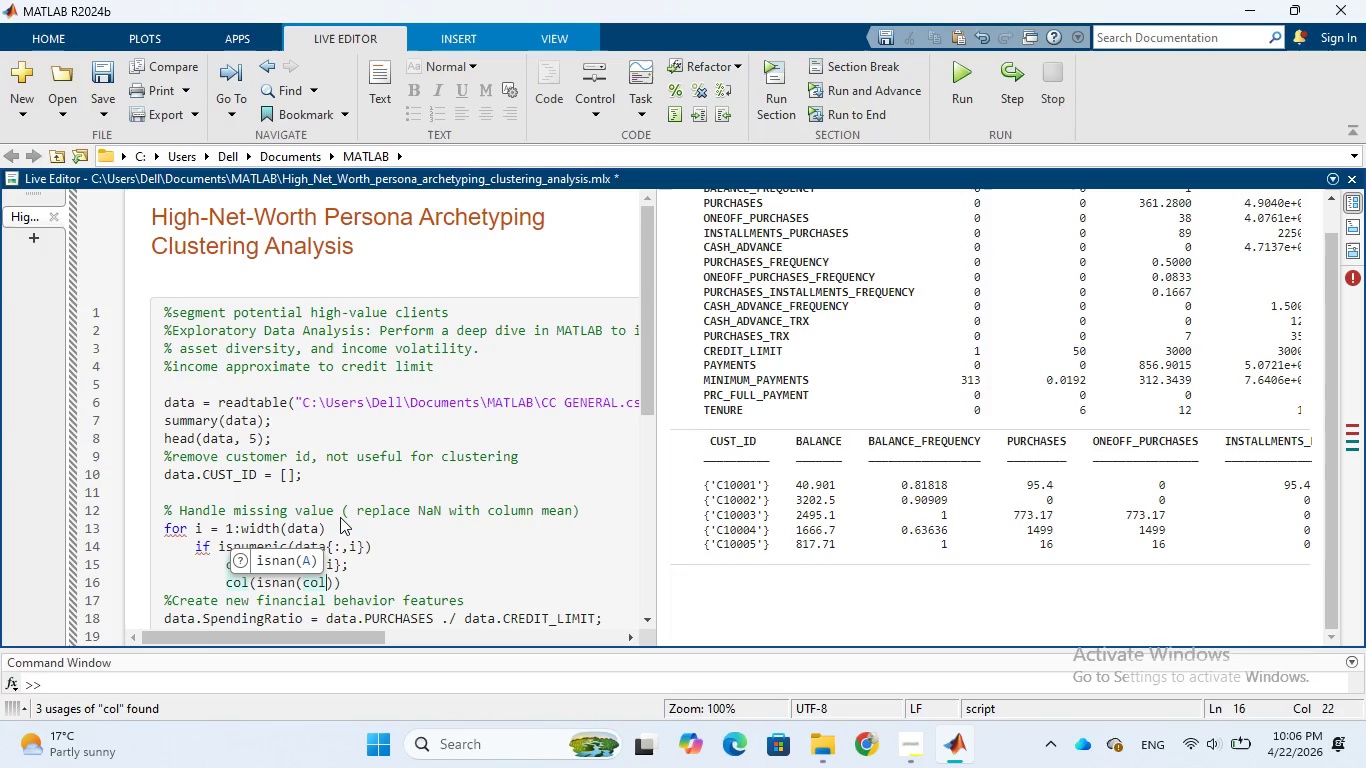 
key(ArrowRight)
 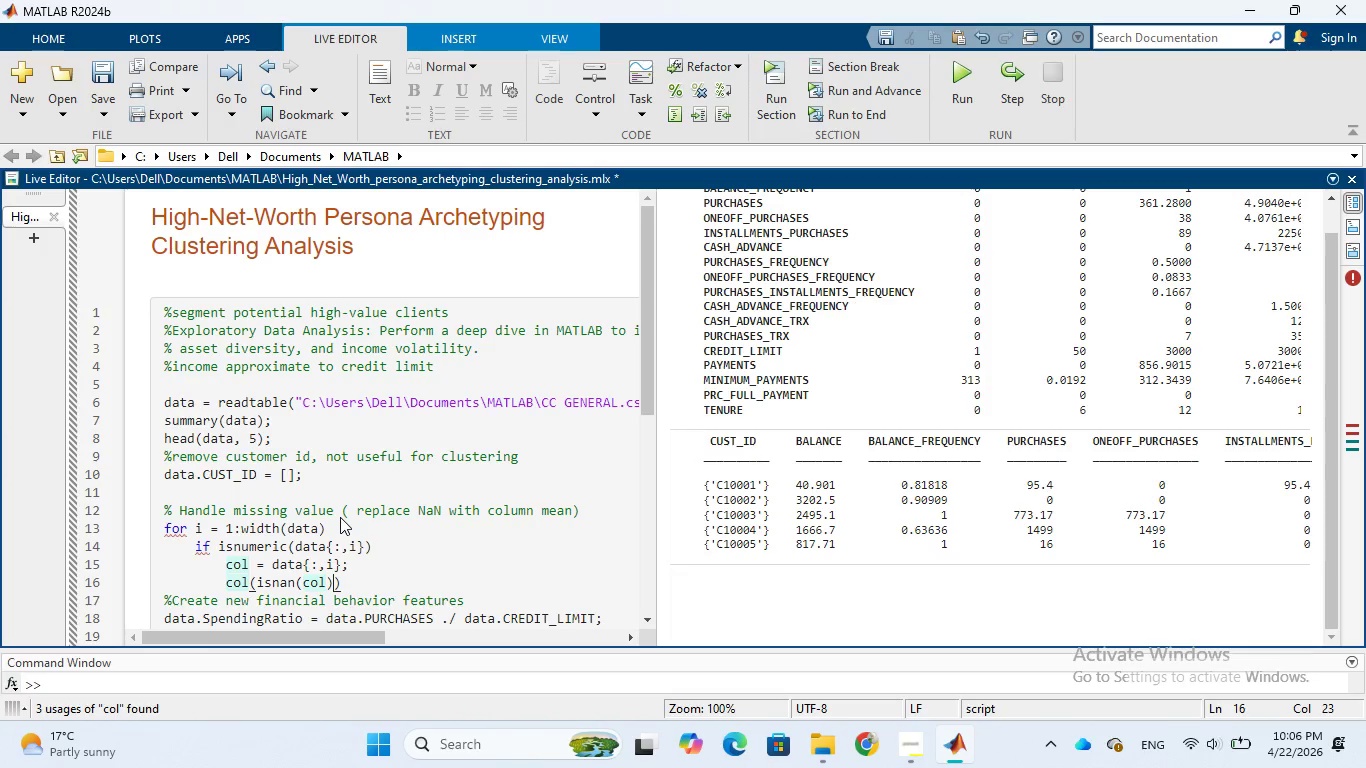 
key(ArrowRight)
 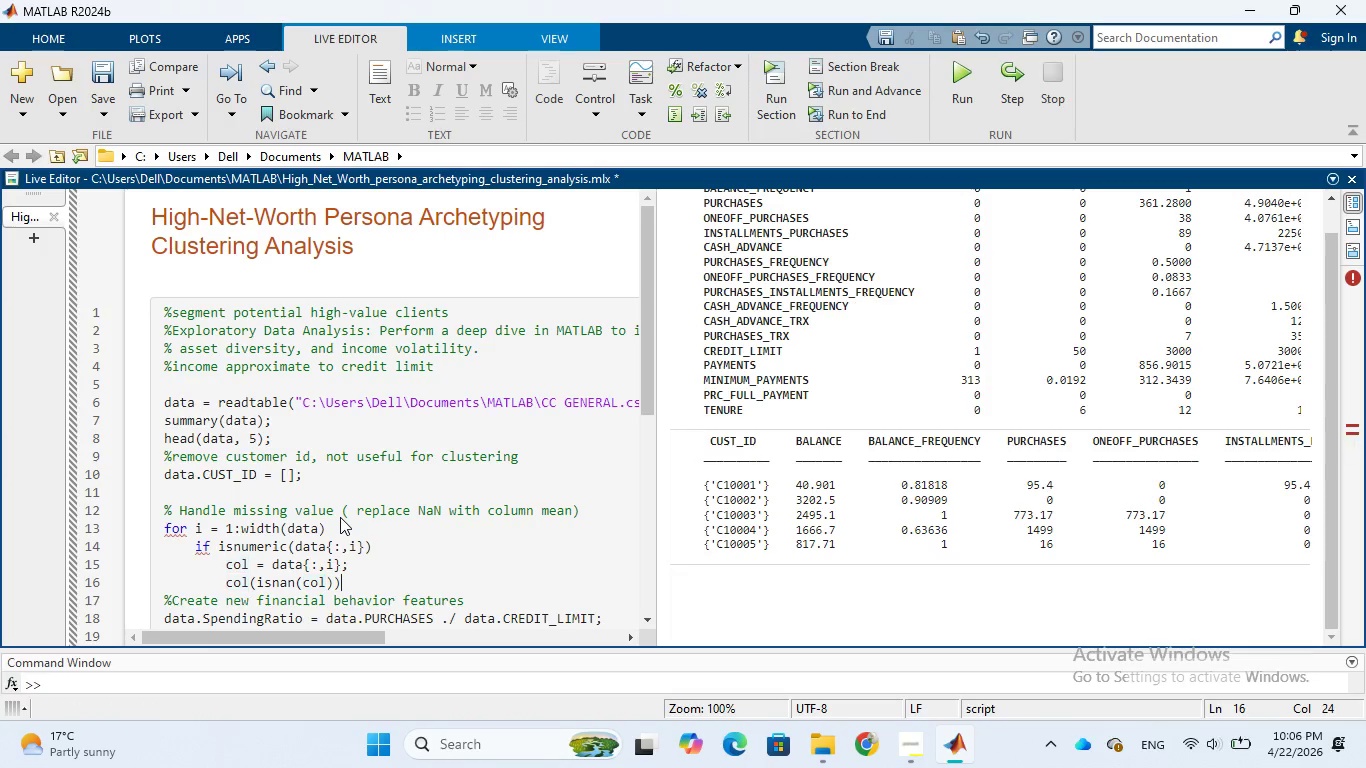 
key(Space)
 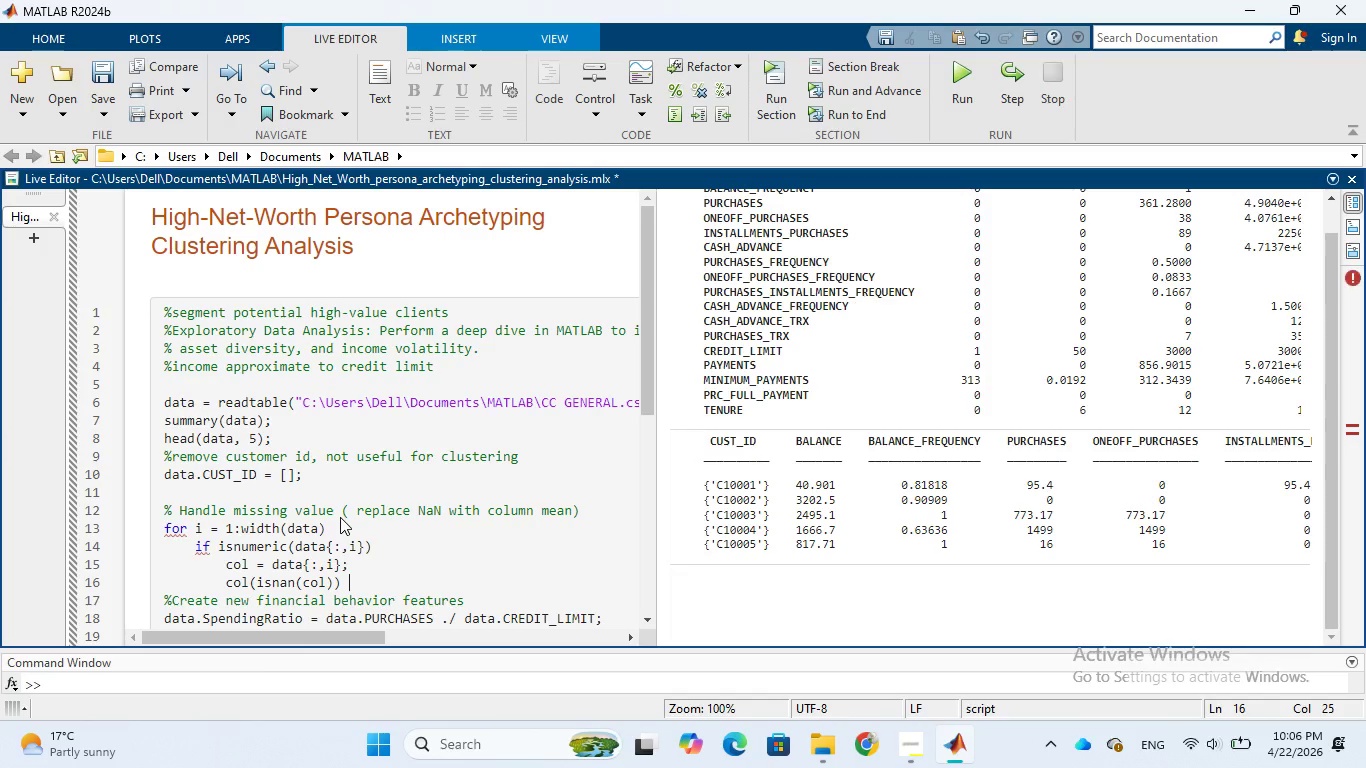 
key(Equal)
 